 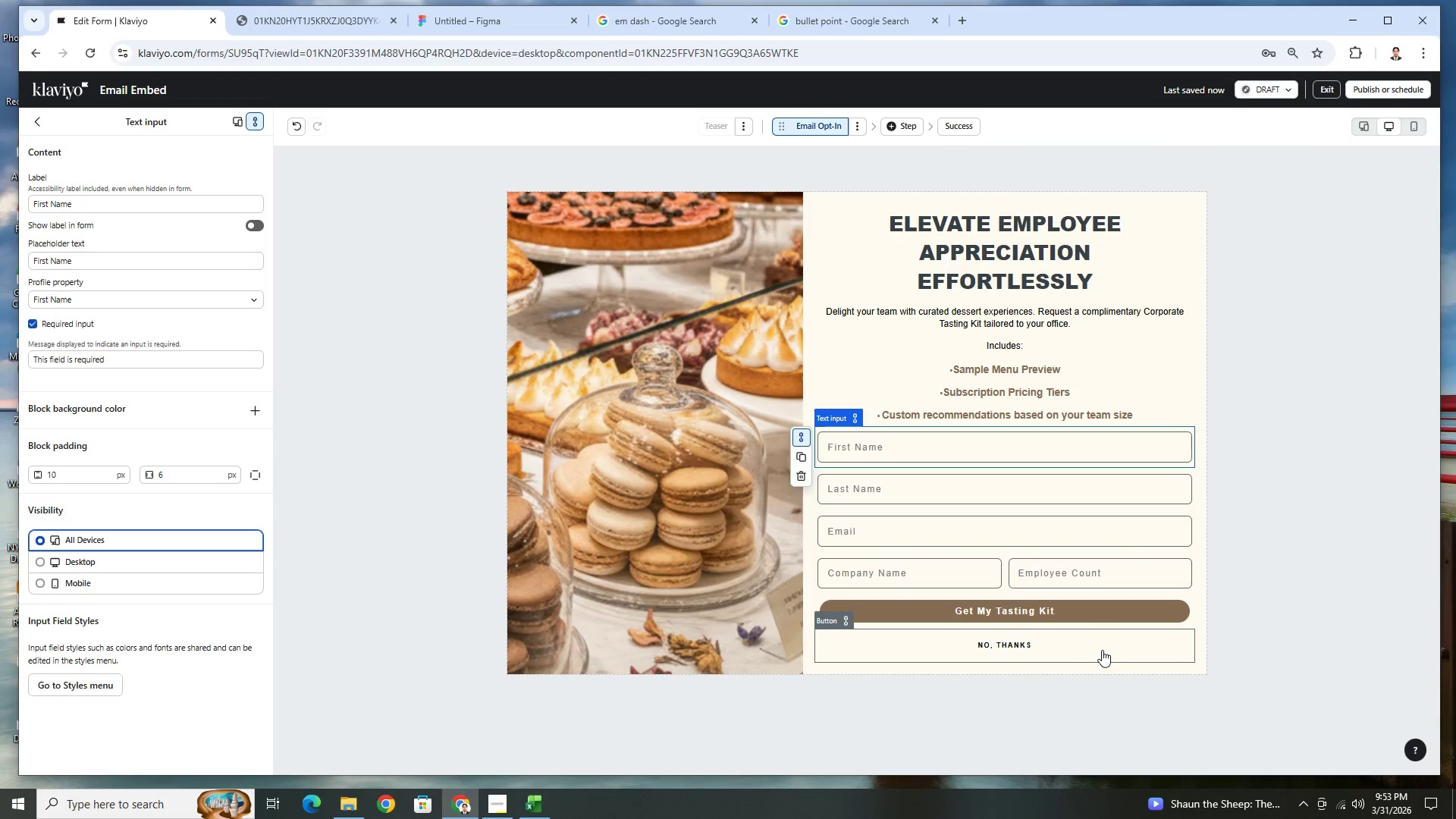 
left_click([1097, 643])
 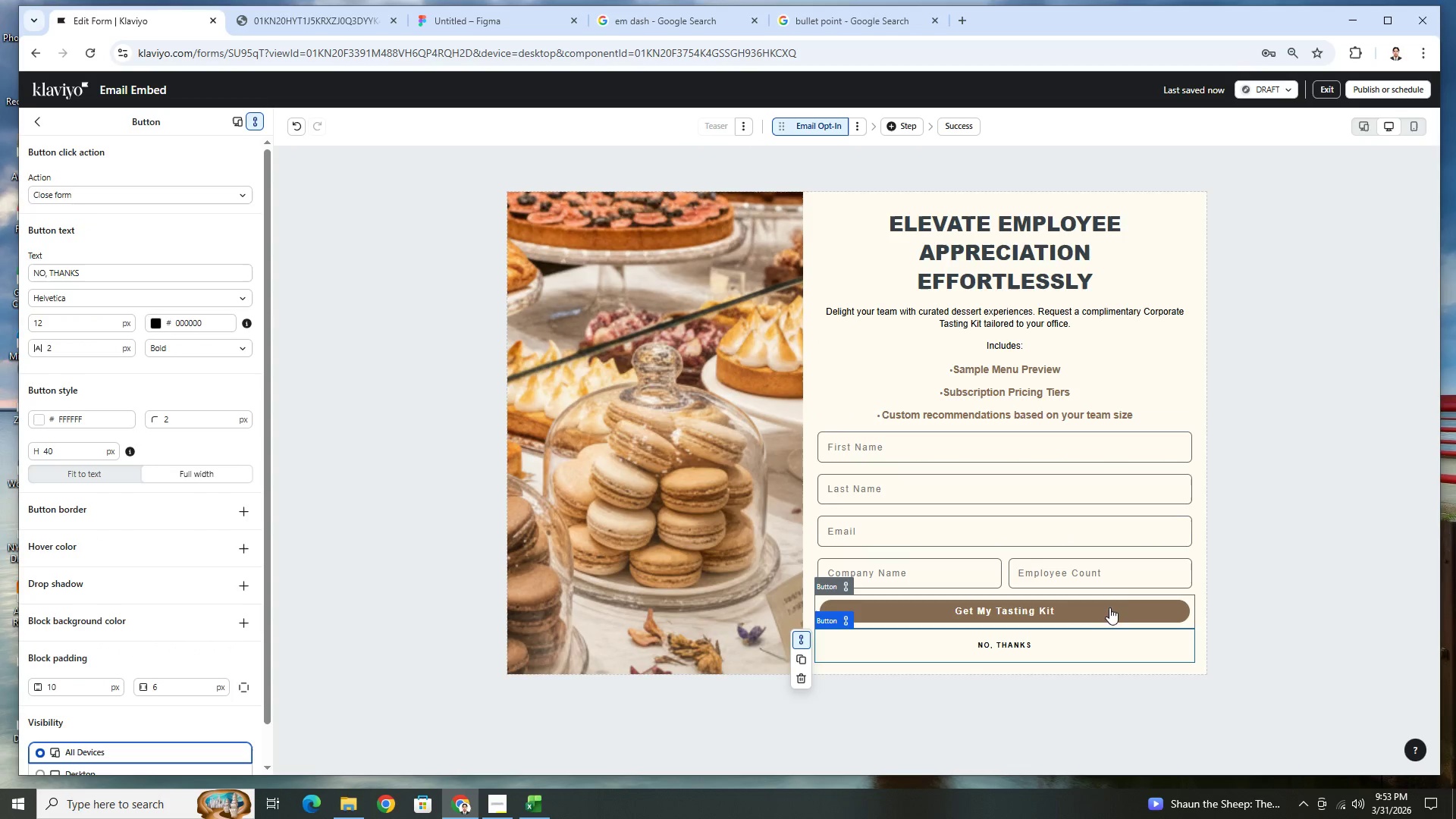 
left_click([1141, 598])
 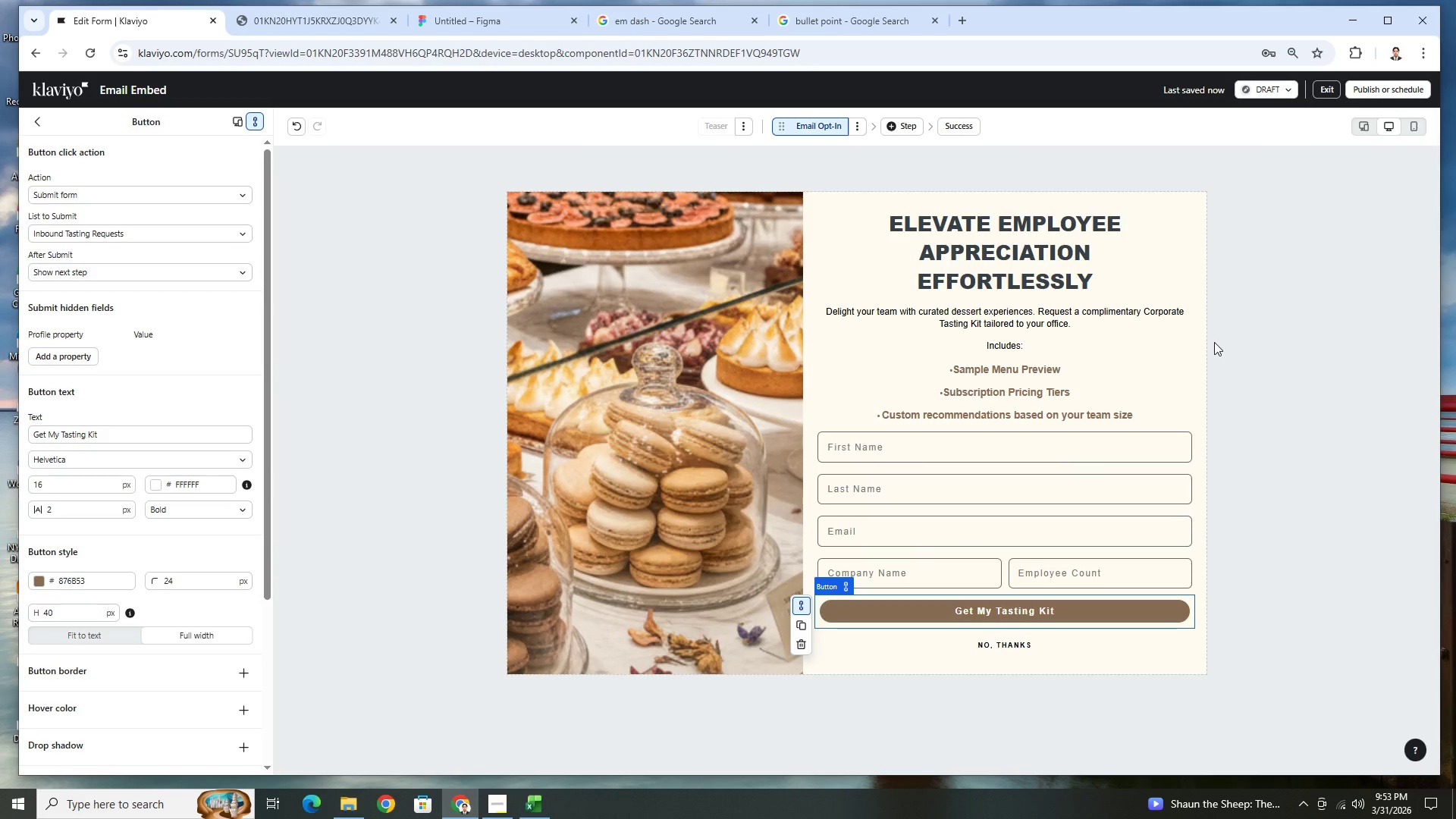 
wait(6.36)
 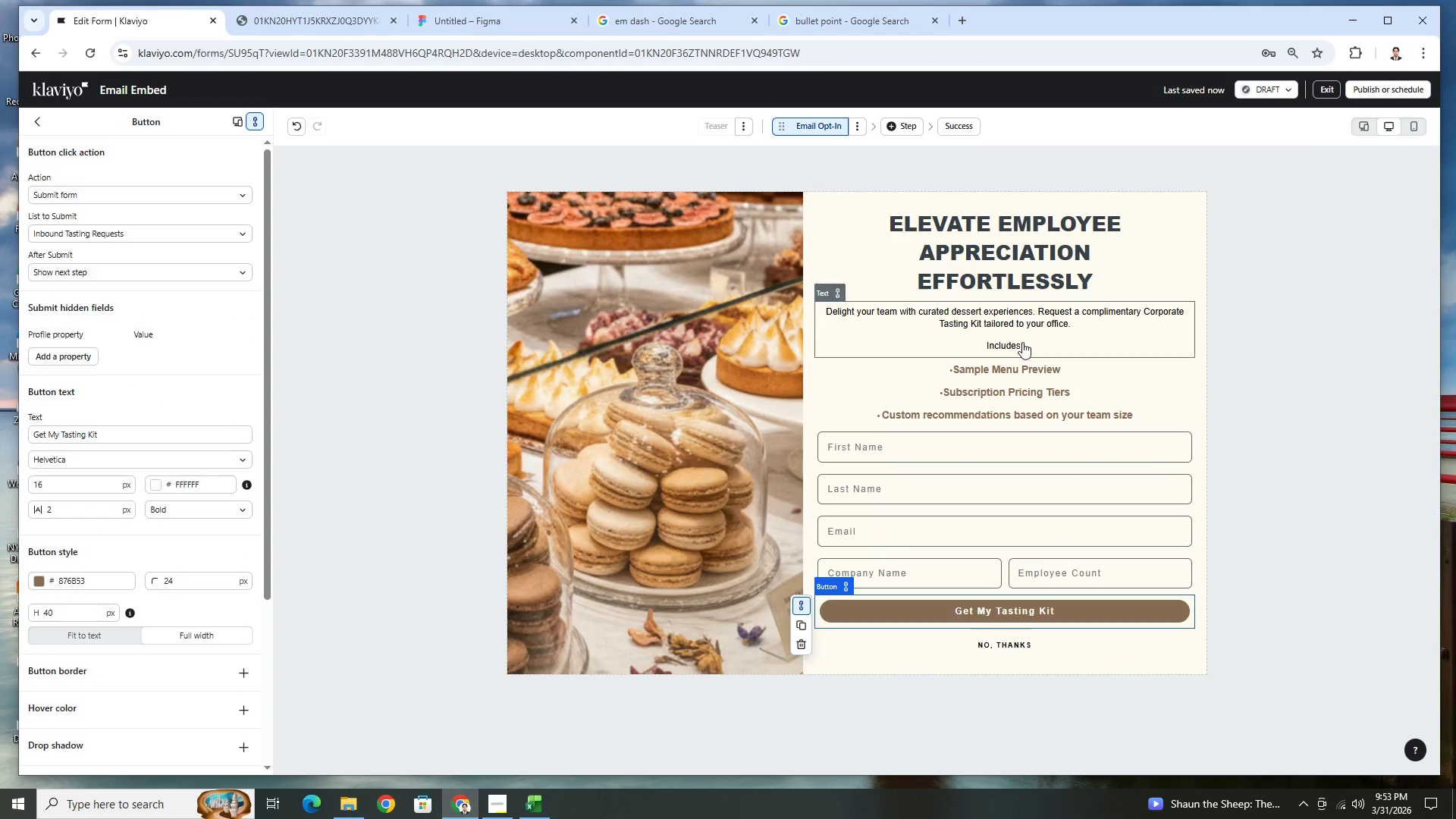 
left_click([1046, 364])
 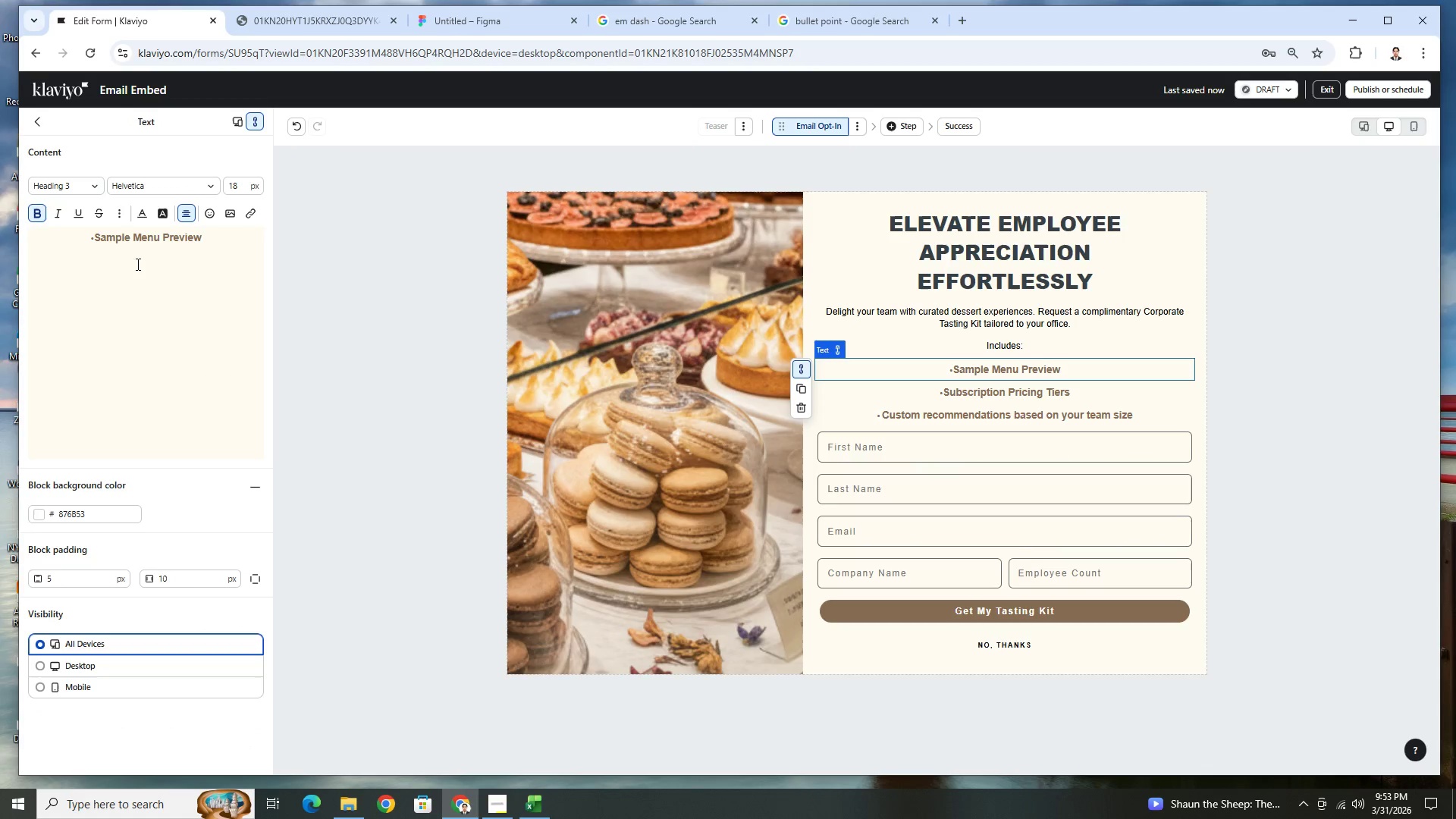 
left_click([209, 240])
 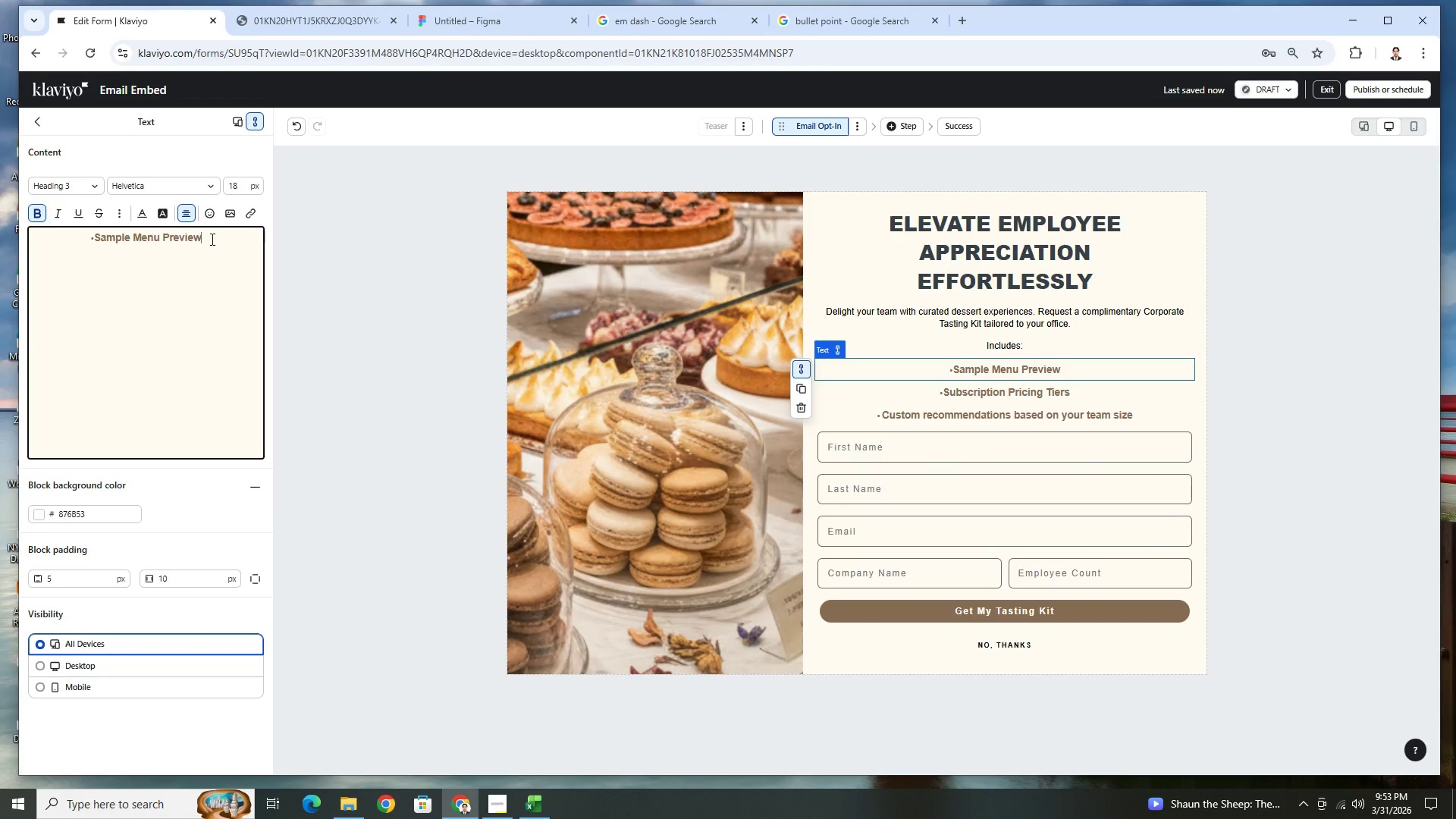 
key(Enter)
 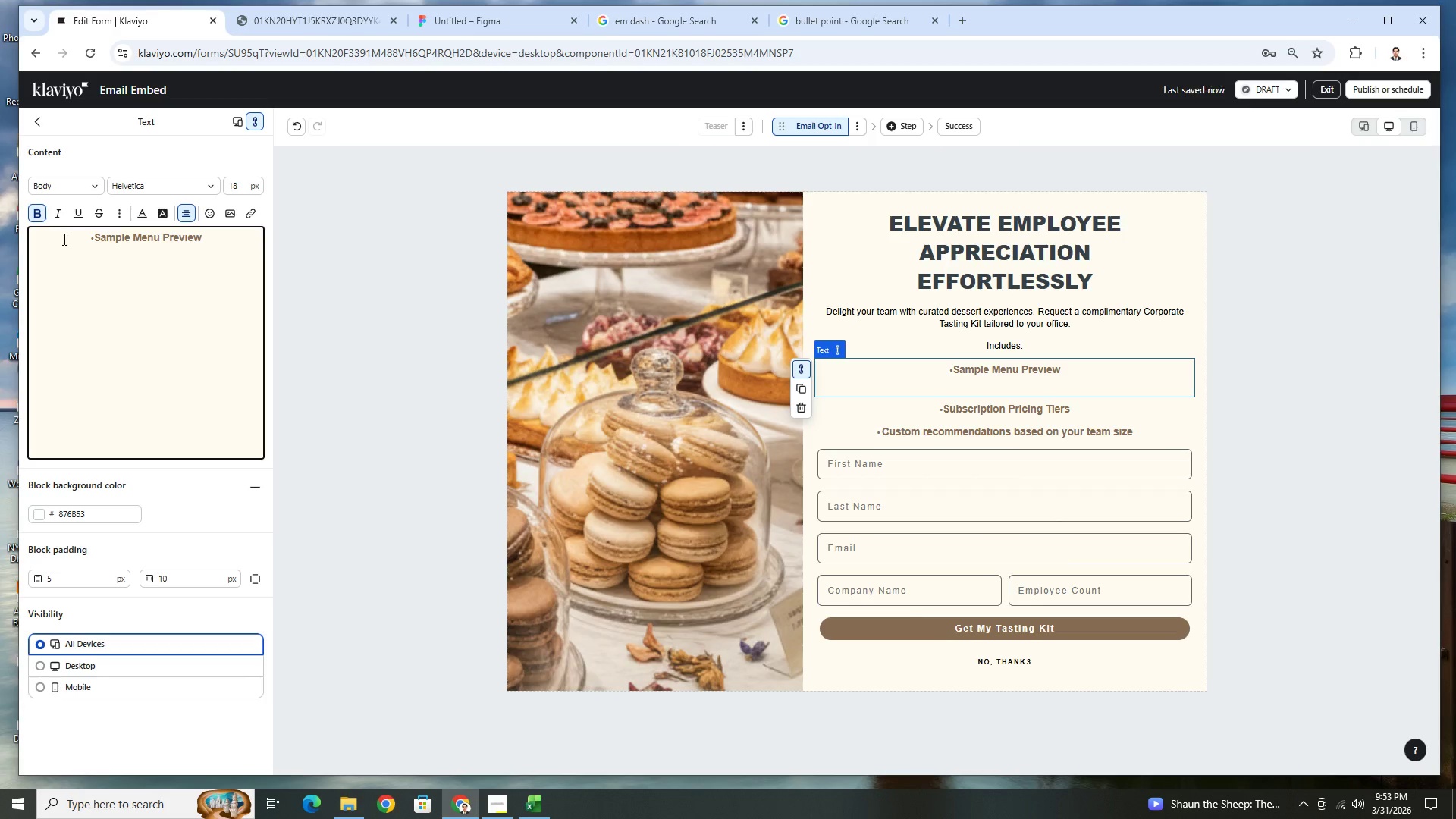 
left_click_drag(start_coordinate=[90, 236], to_coordinate=[201, 241])
 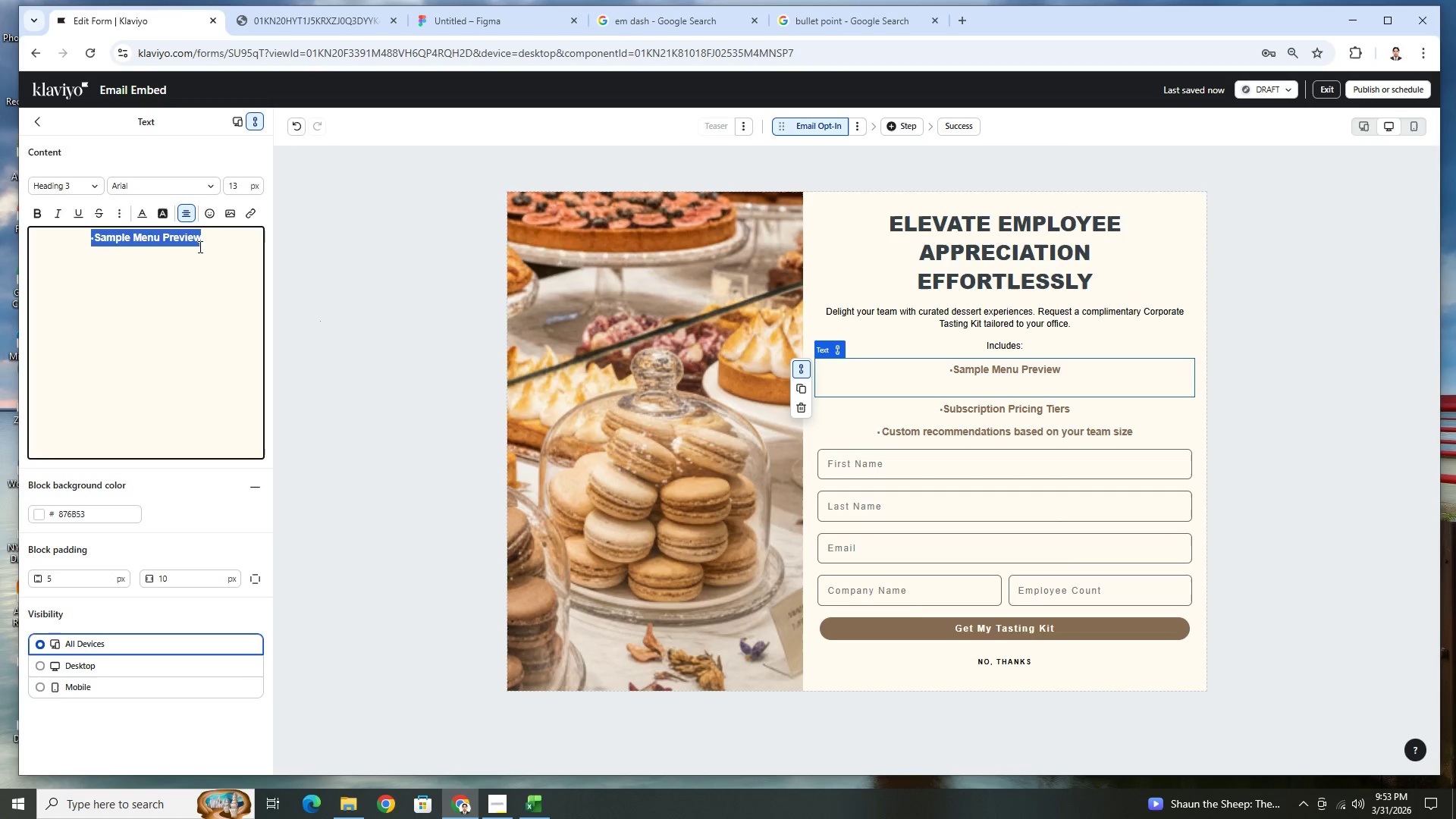 
key(Control+C)
 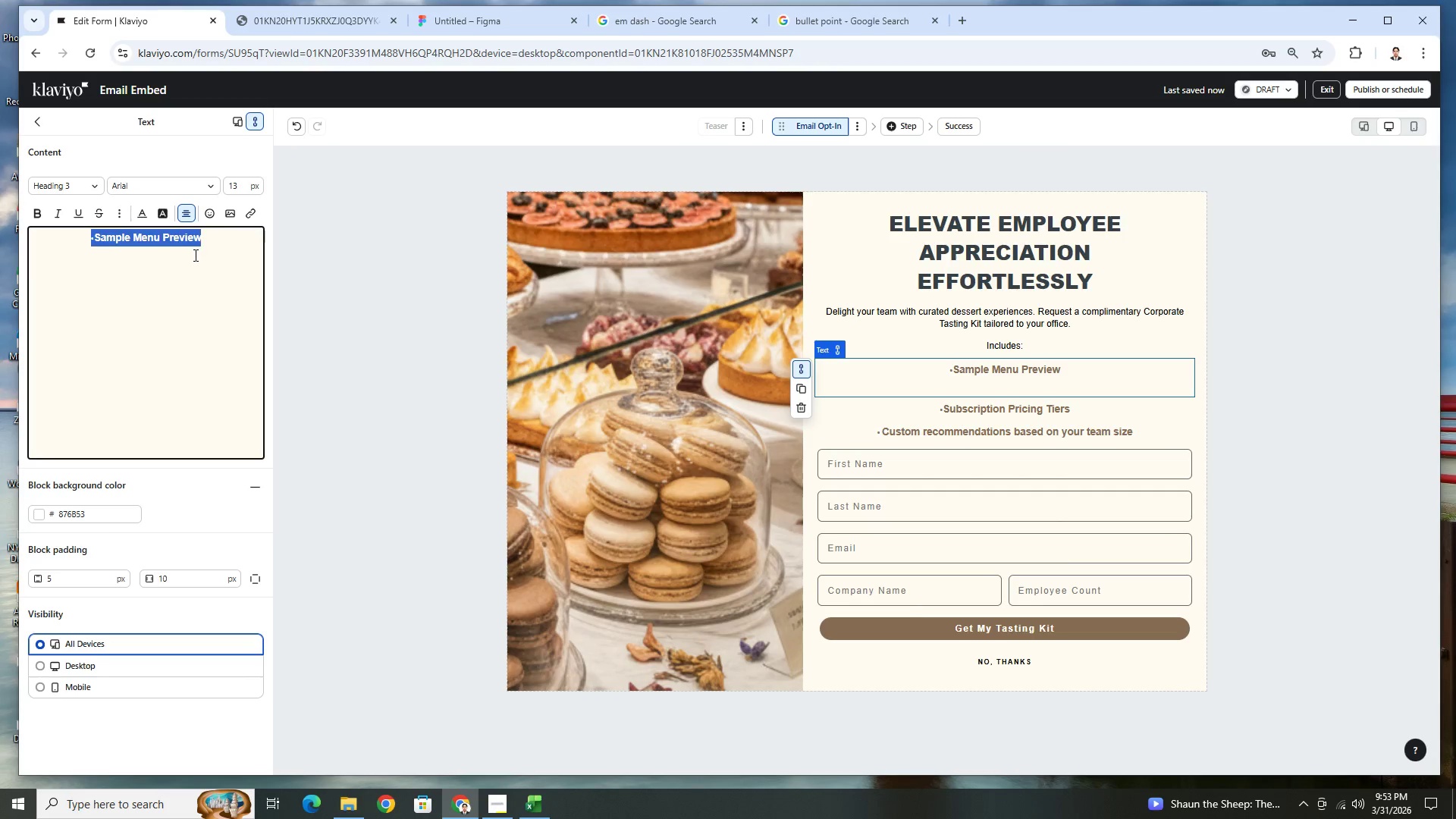 
left_click([194, 255])
 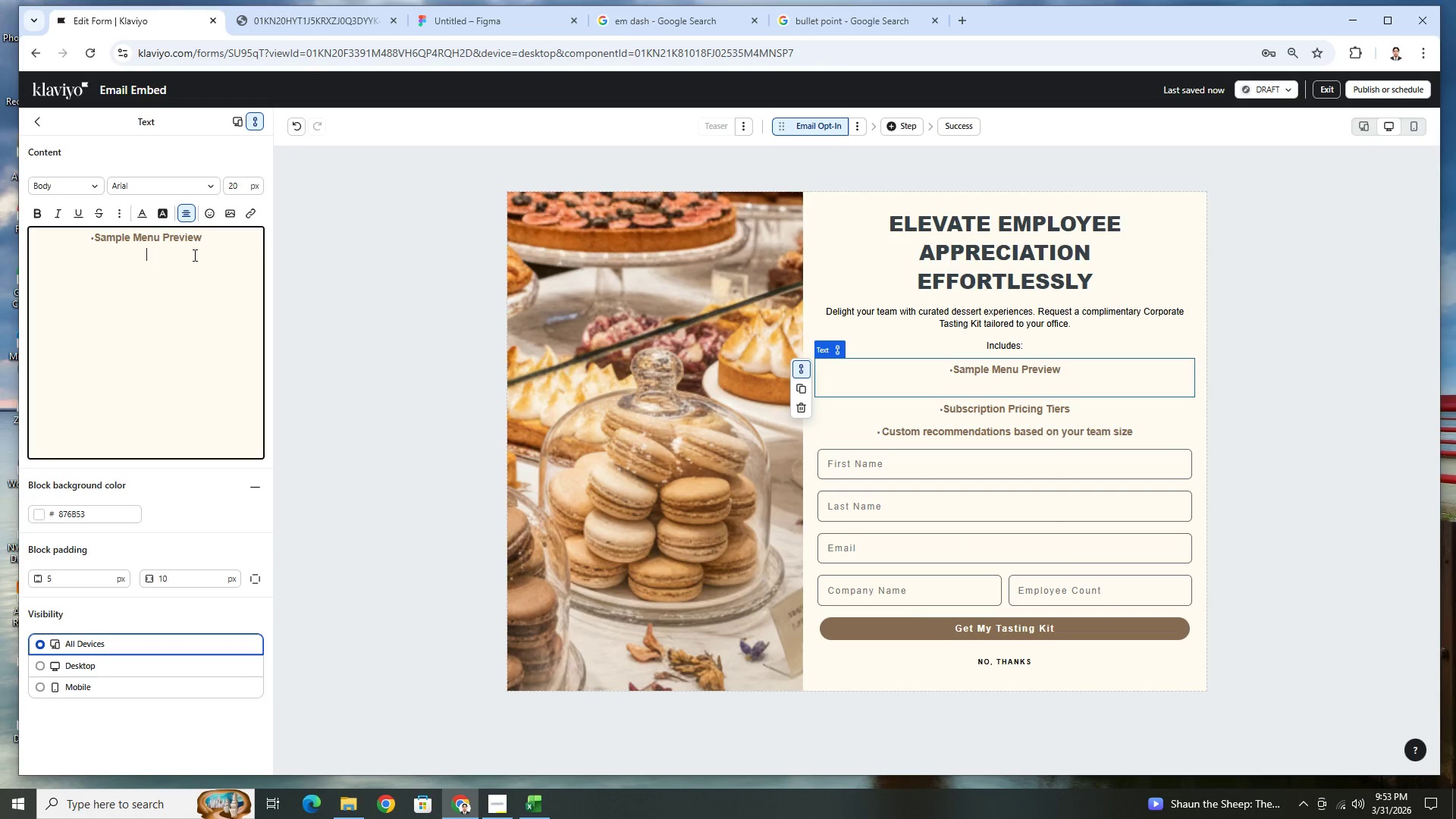 
key(Control+V)
 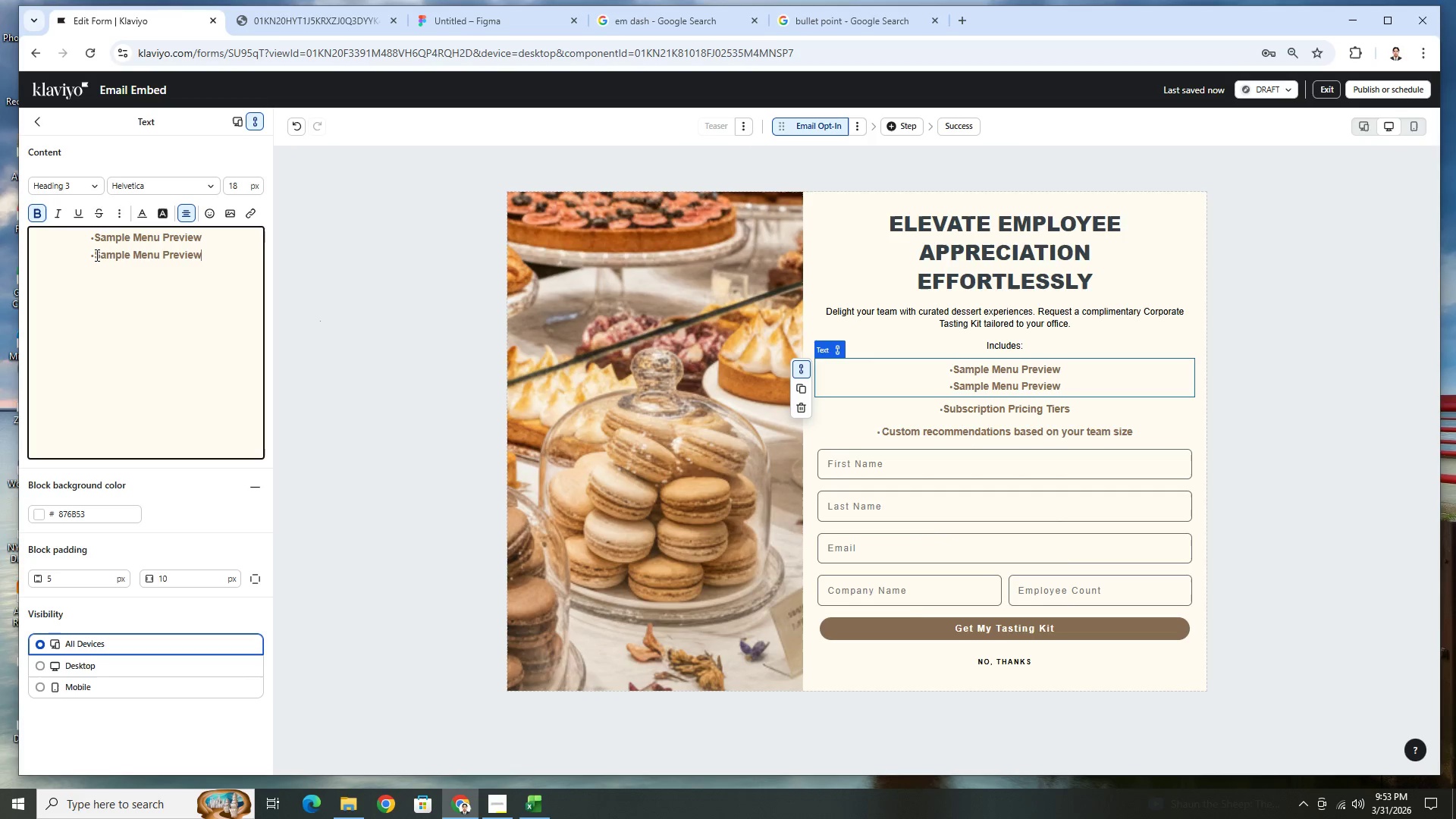 
left_click_drag(start_coordinate=[101, 255], to_coordinate=[200, 257])
 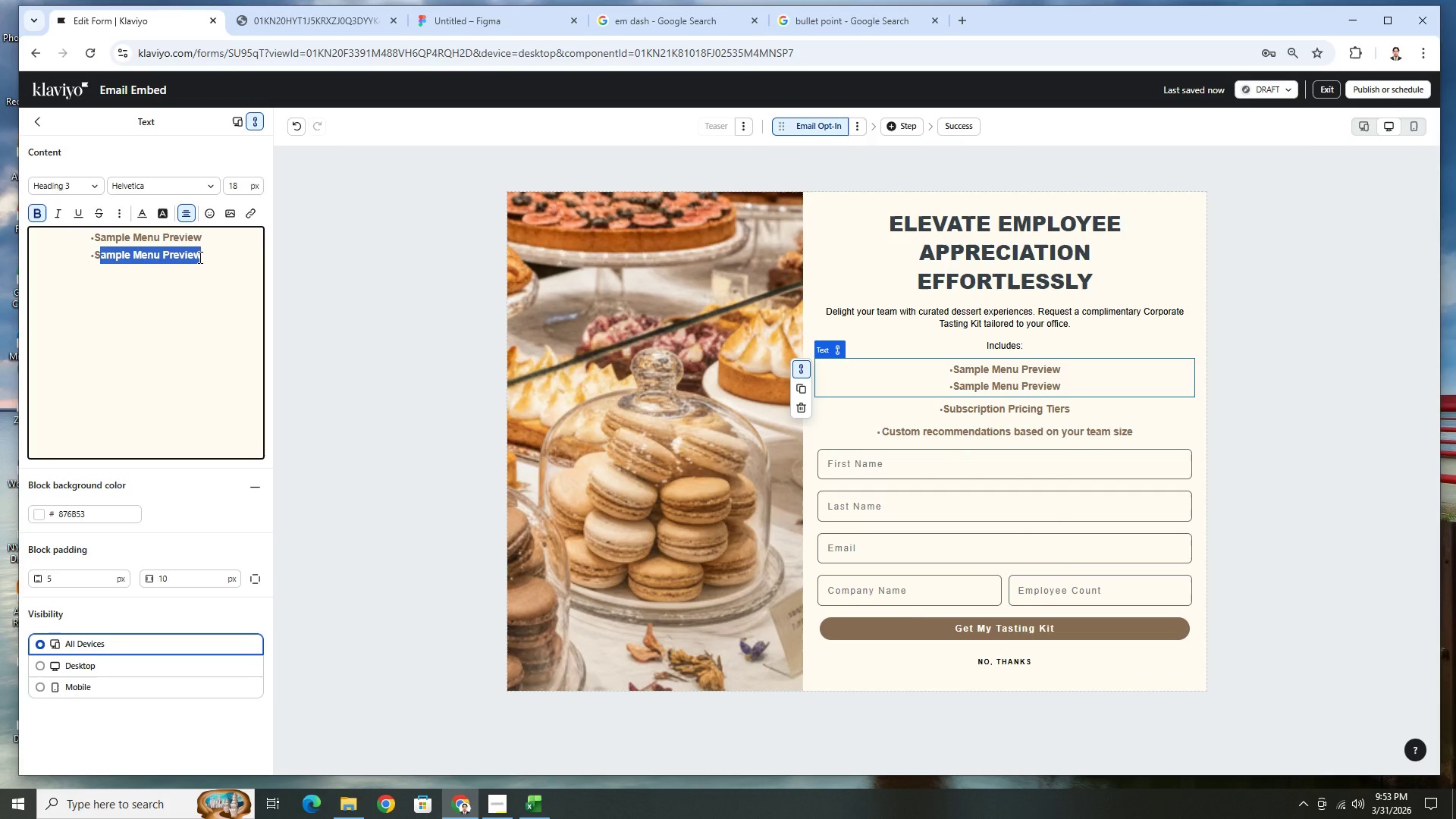 
type(ubscription Tiers)
 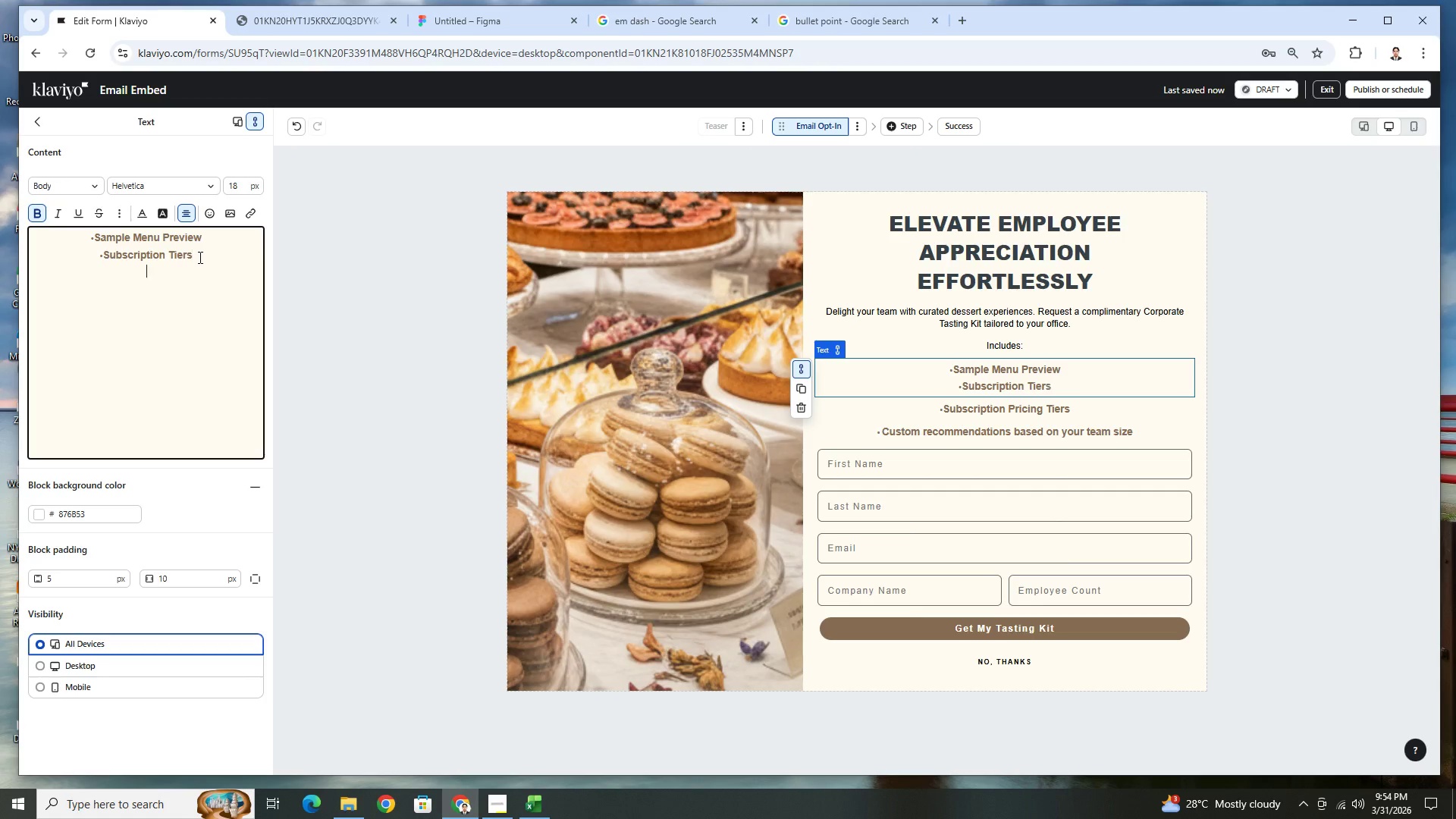 
 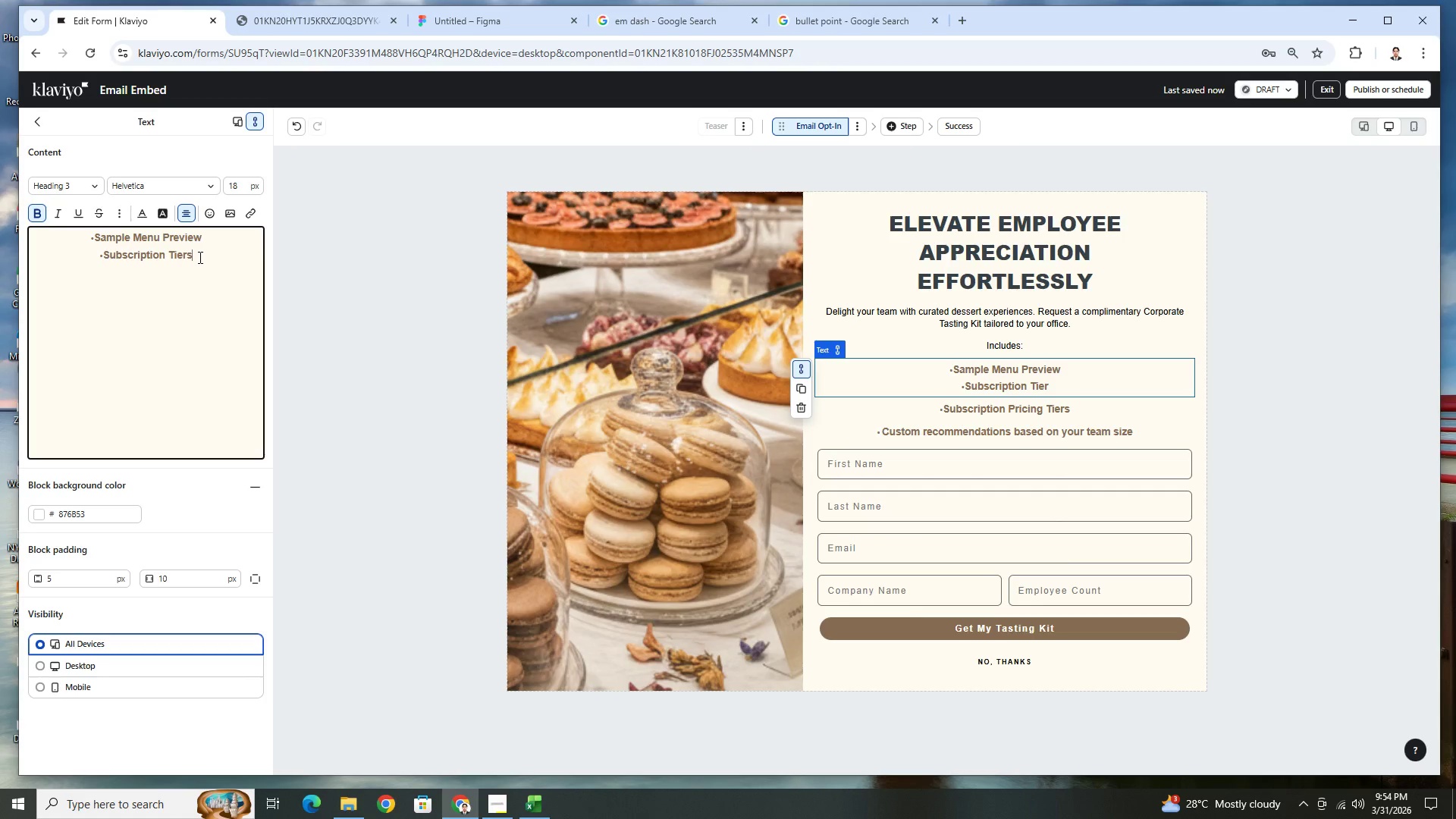 
key(Enter)
 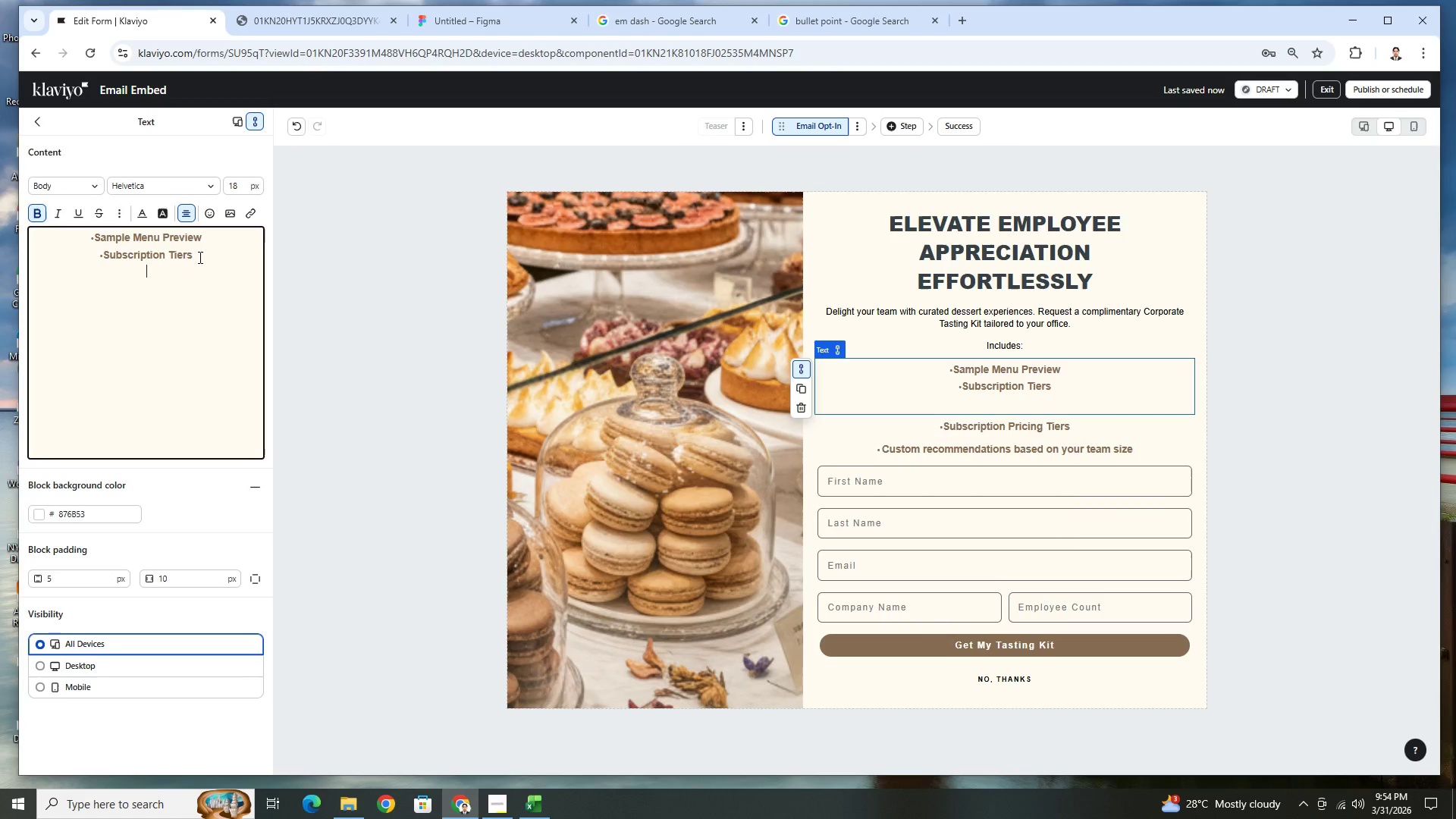 
key(Control+V)
 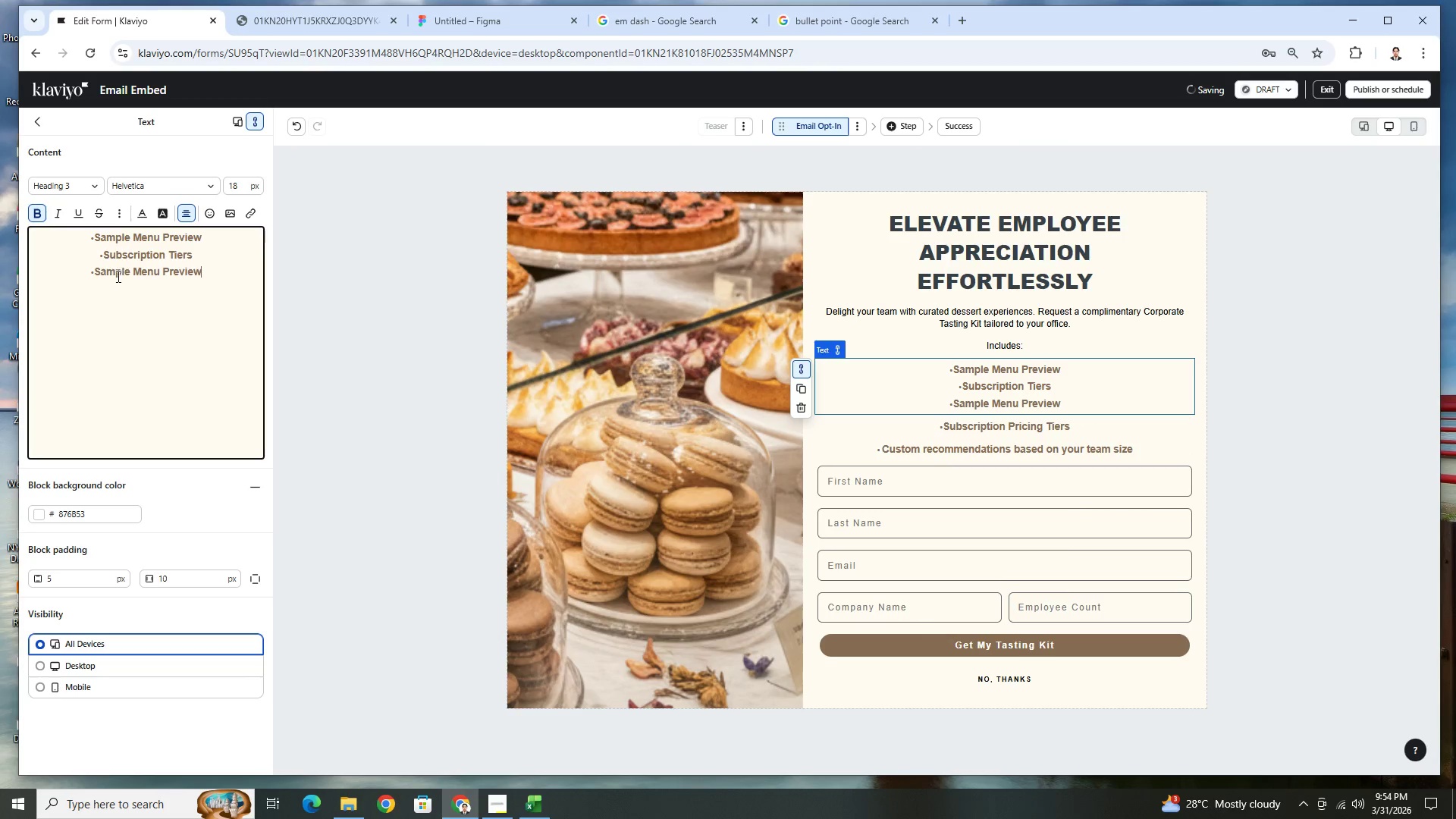 
hold_key(key=ShiftLeft, duration=0.55)
left_click([95, 273])
 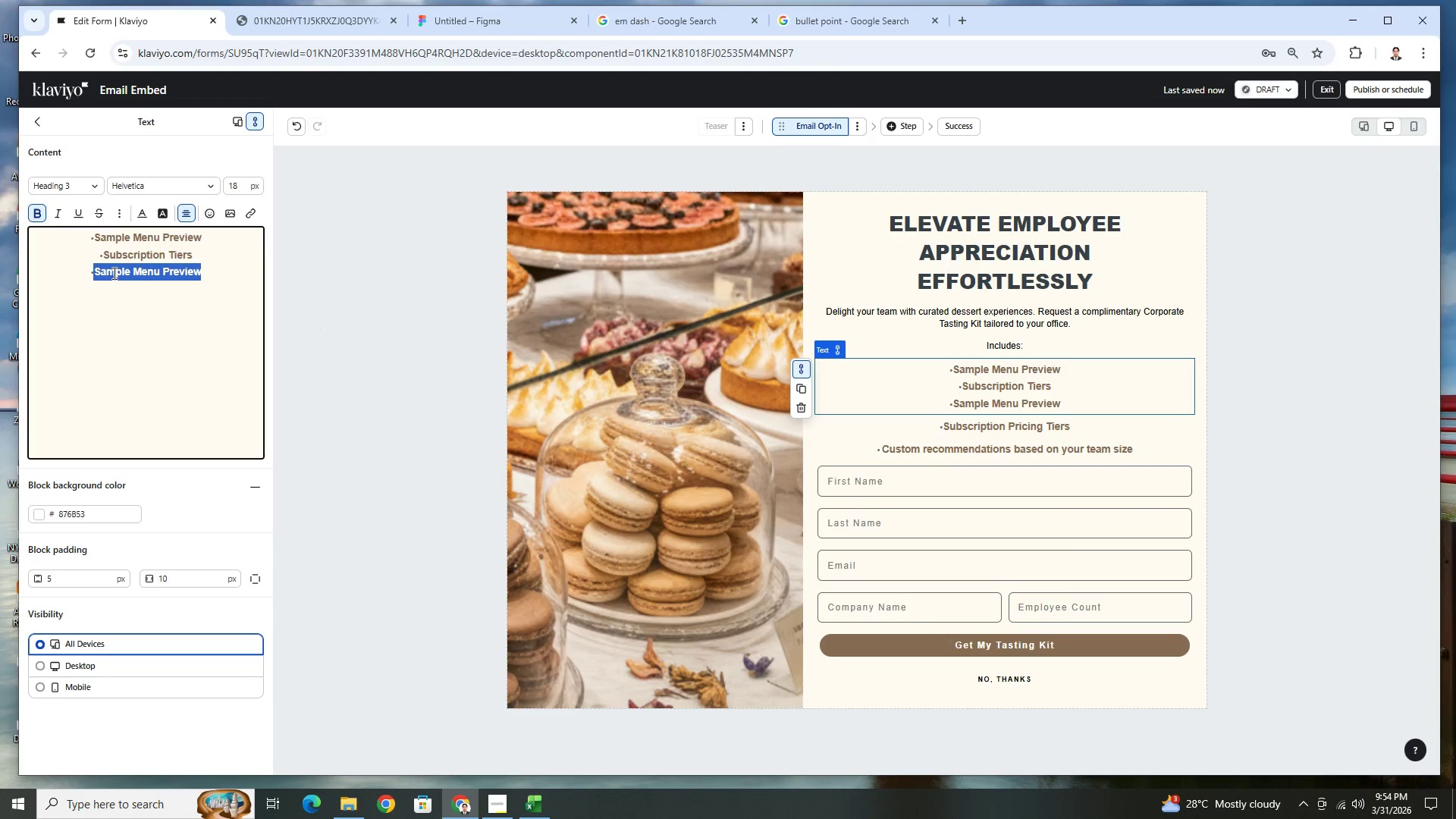 
key(Shift+C)
 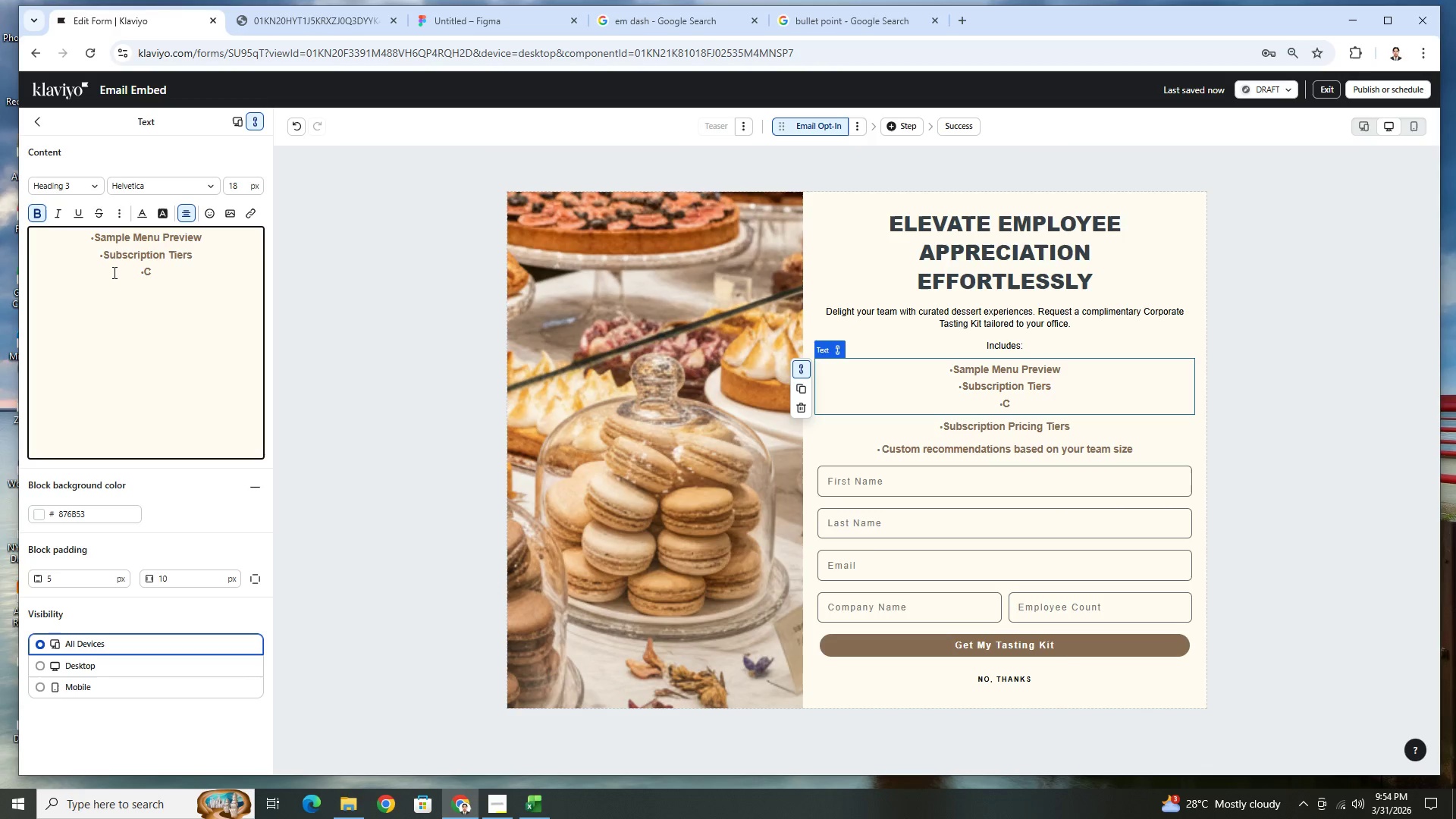 
type(ustom recommendations based on yu)
key(Backspace)
type(our team size)
 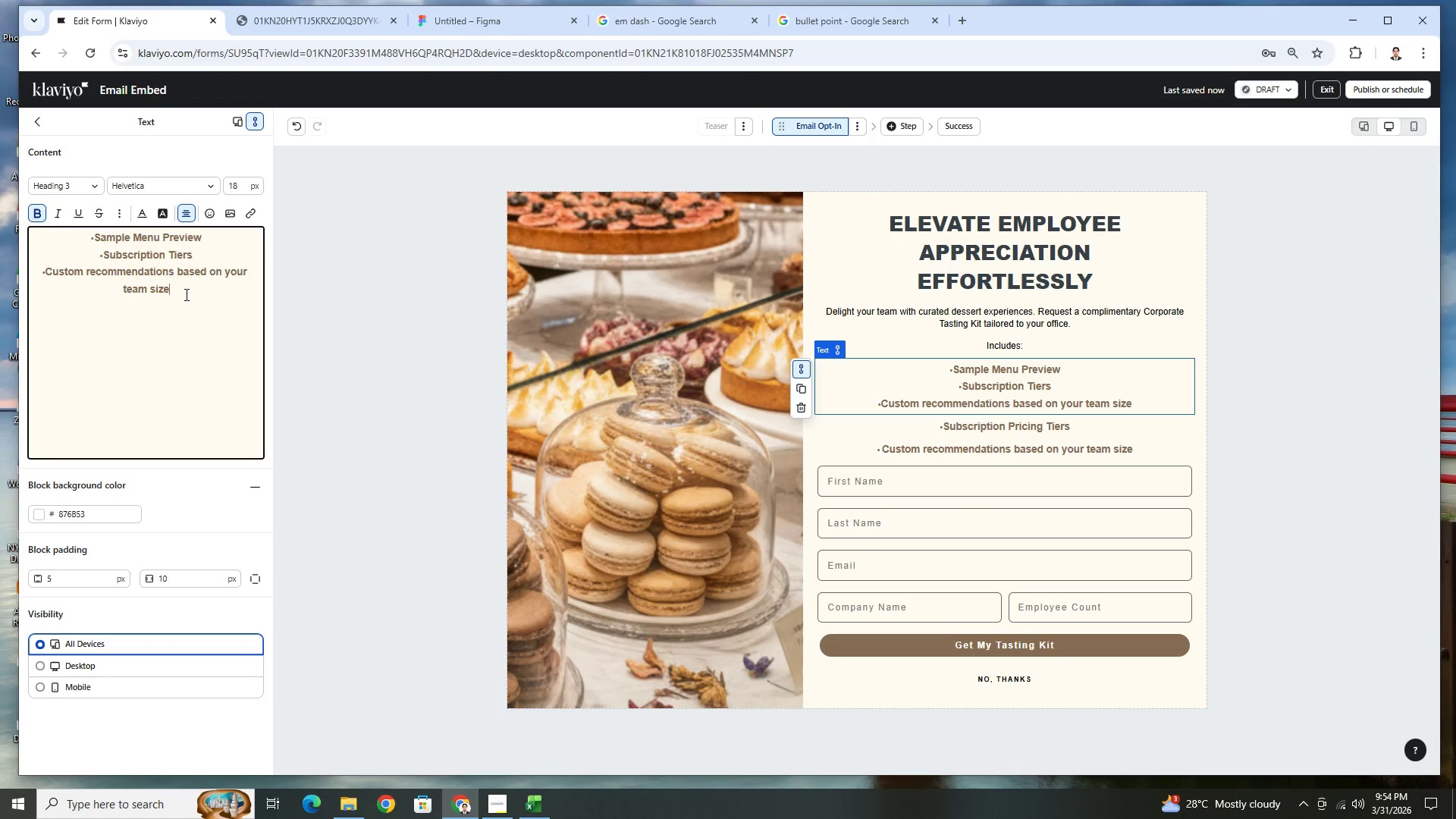 
left_click([941, 423])
 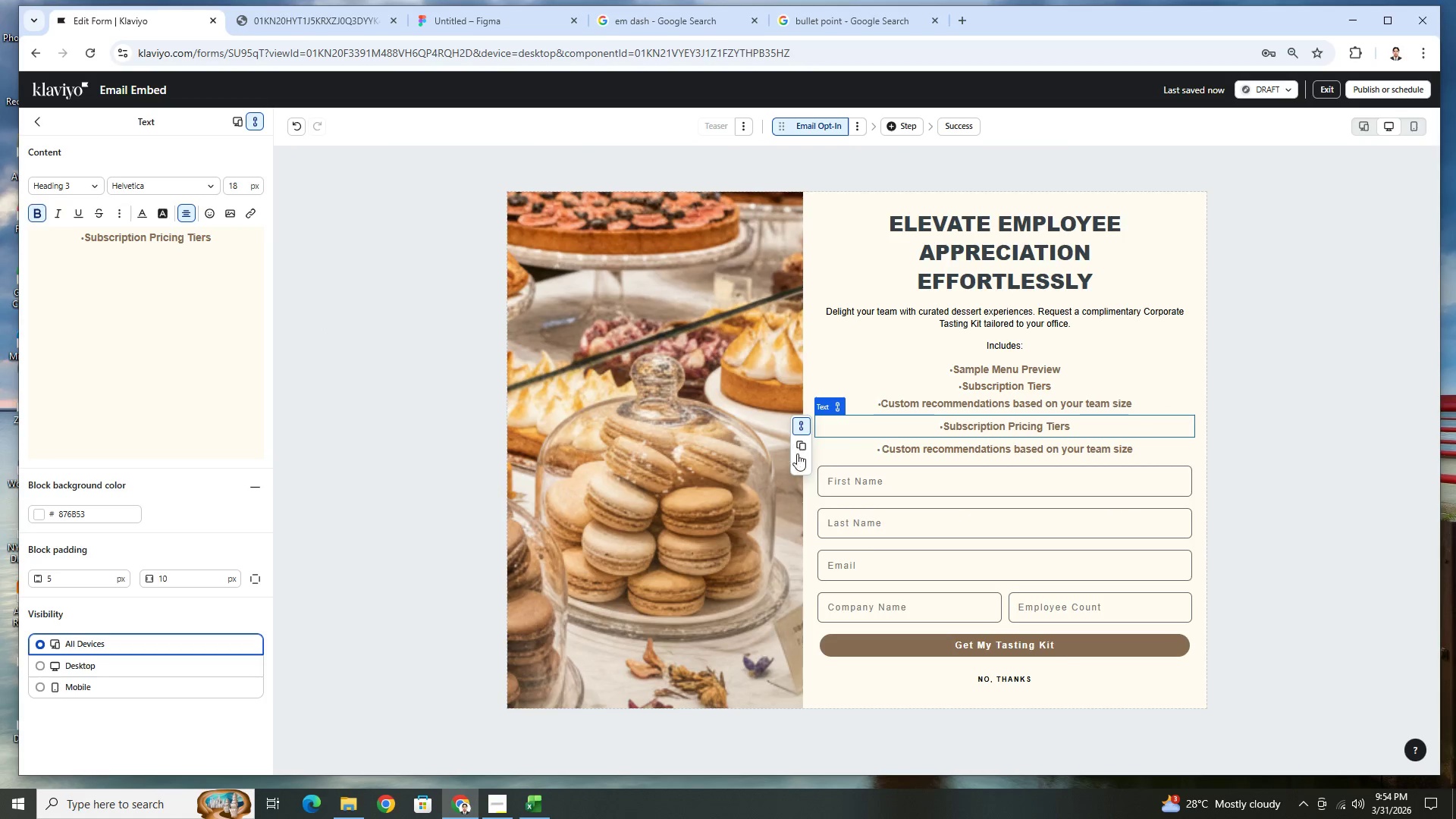 
left_click([802, 463])
 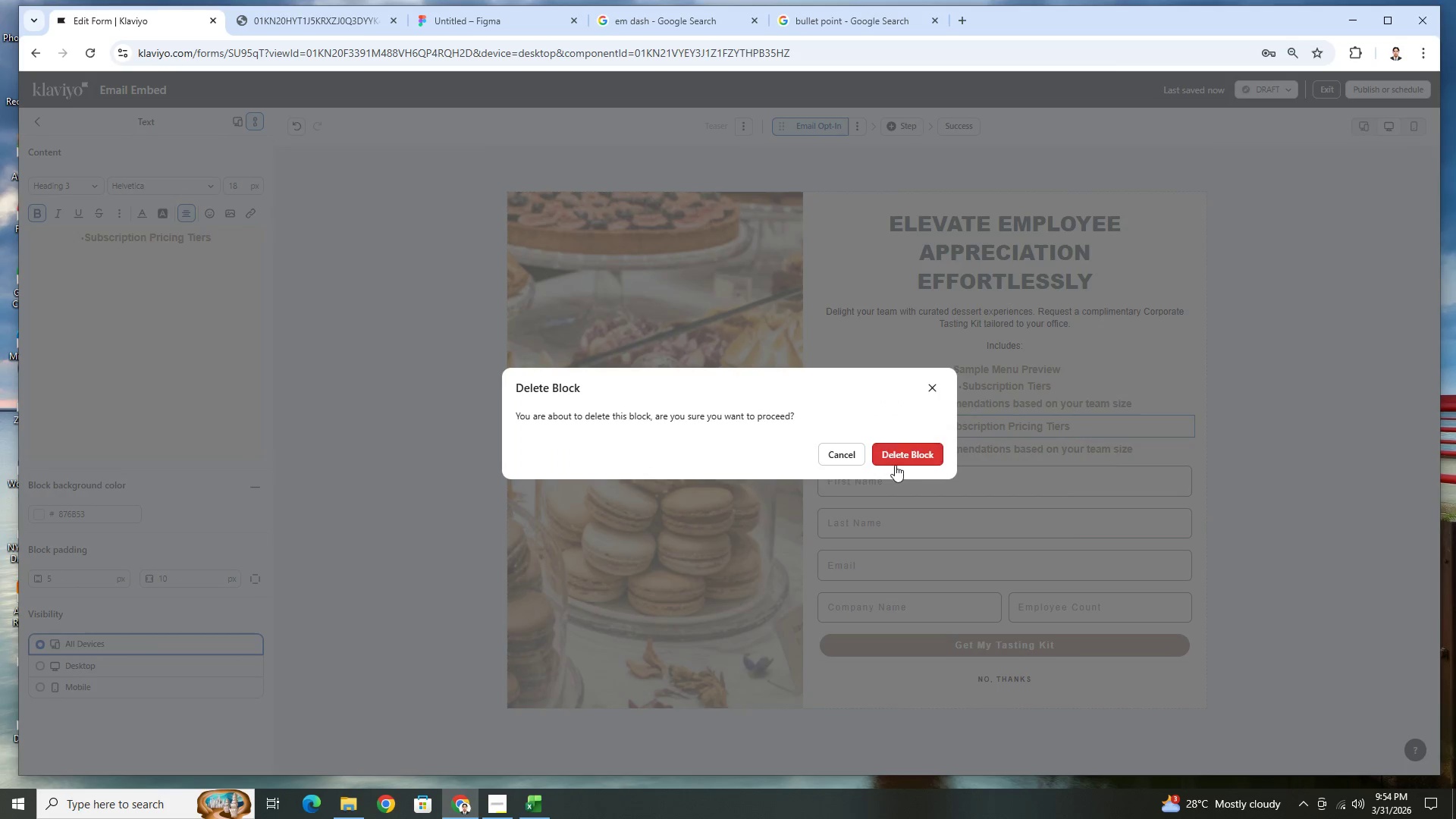 
left_click([902, 459])
 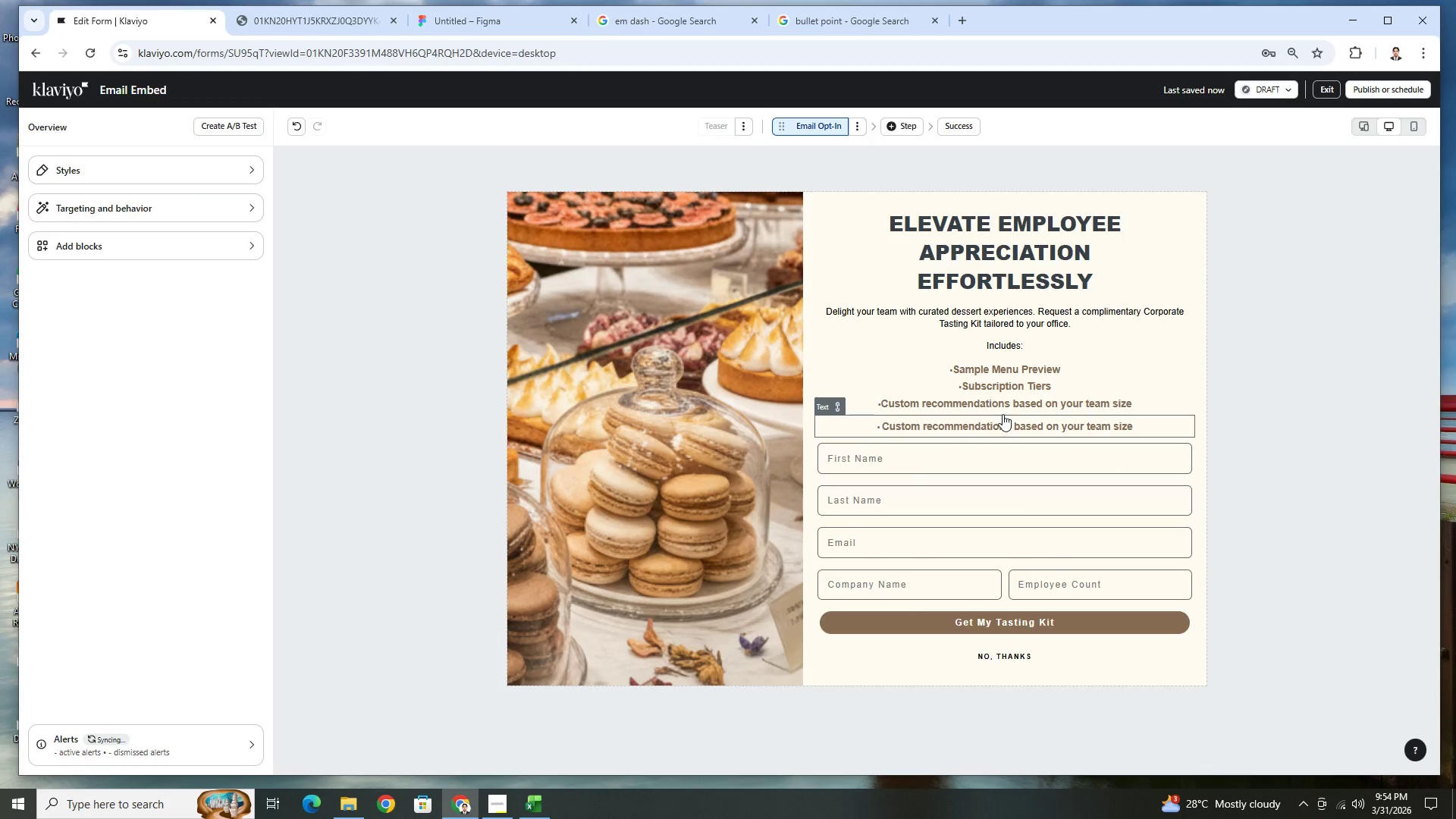 
left_click([1007, 425])
 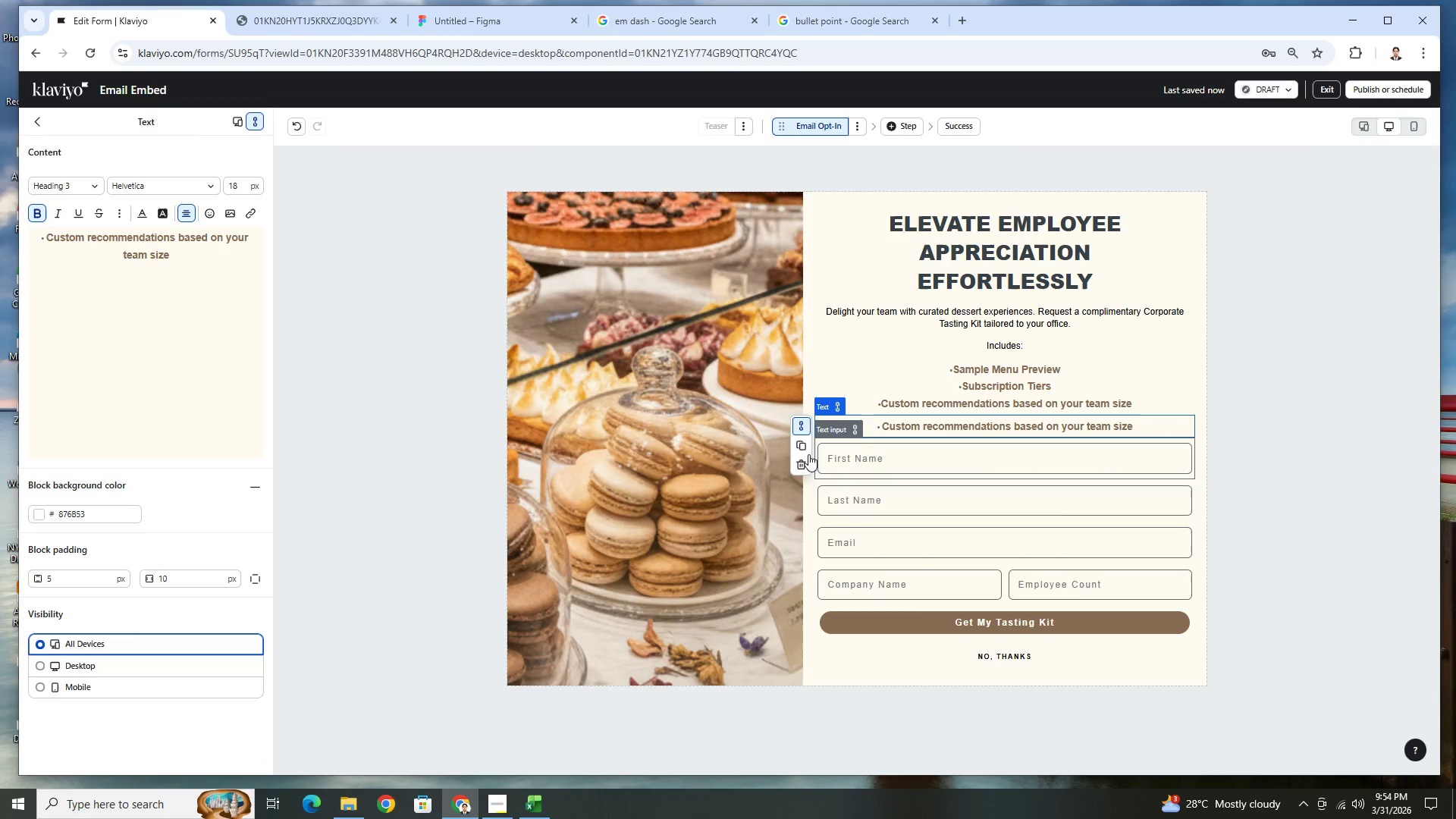 
left_click([801, 459])
 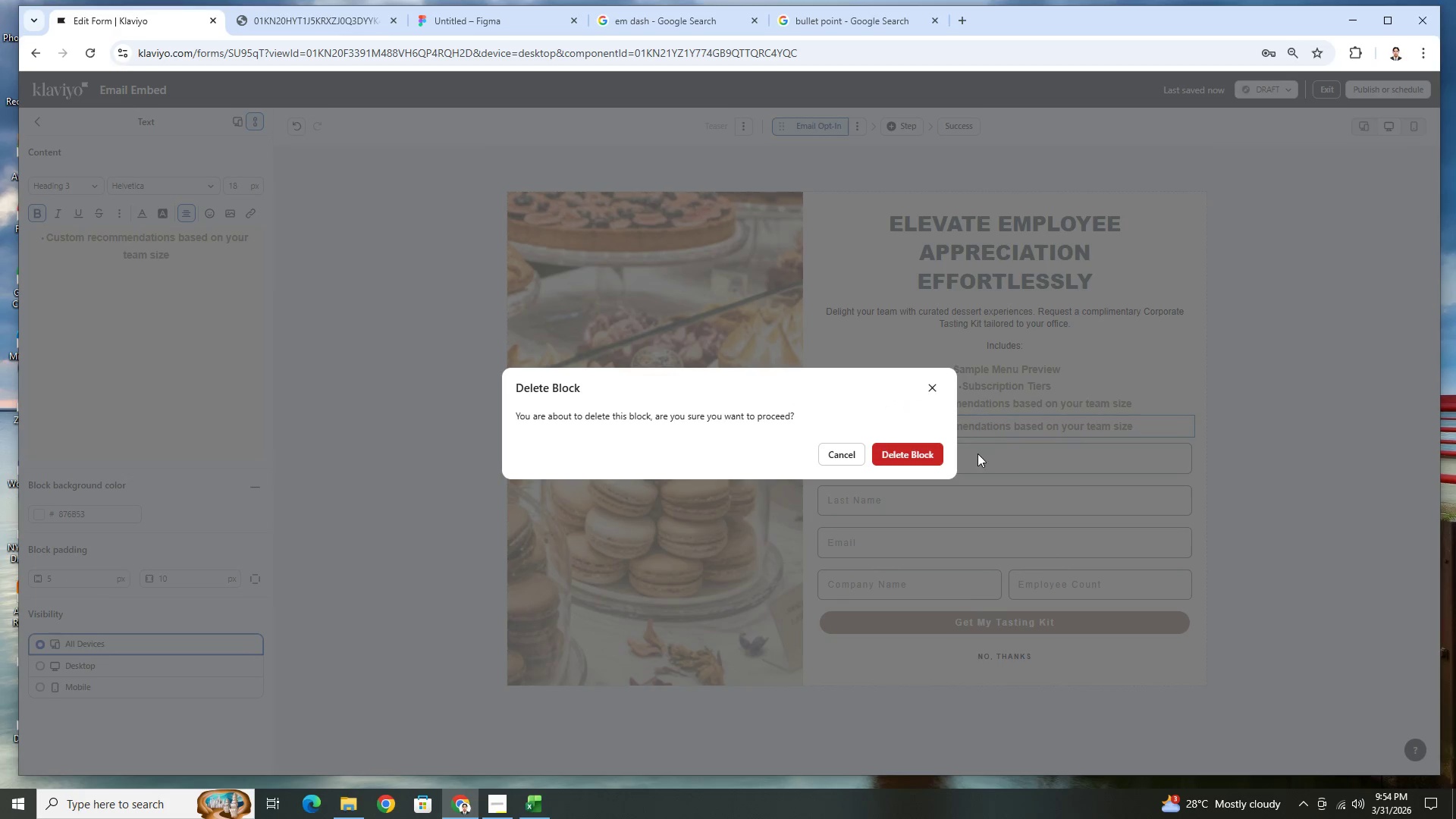 
left_click([932, 454])
 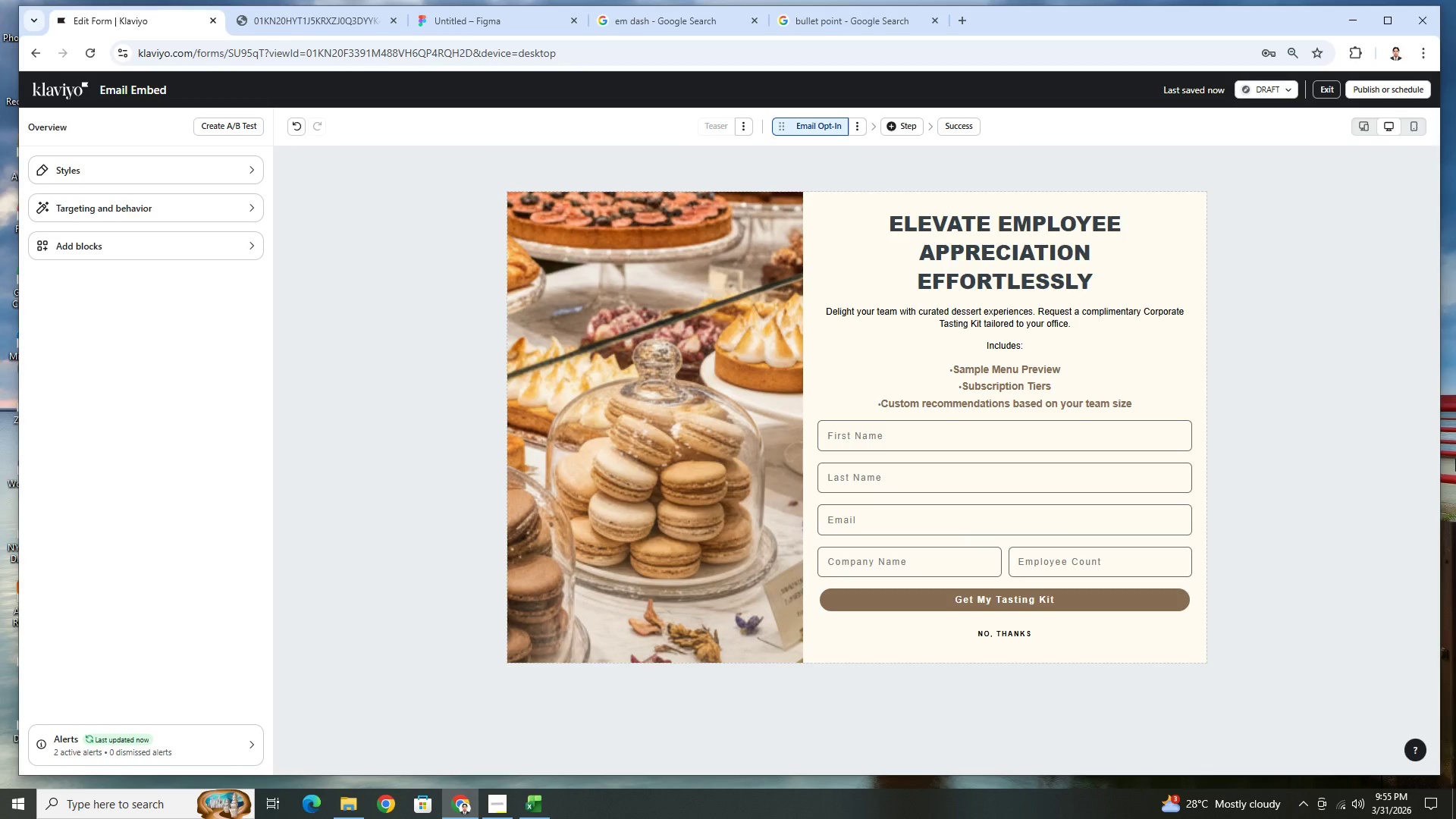 
wait(25.44)
 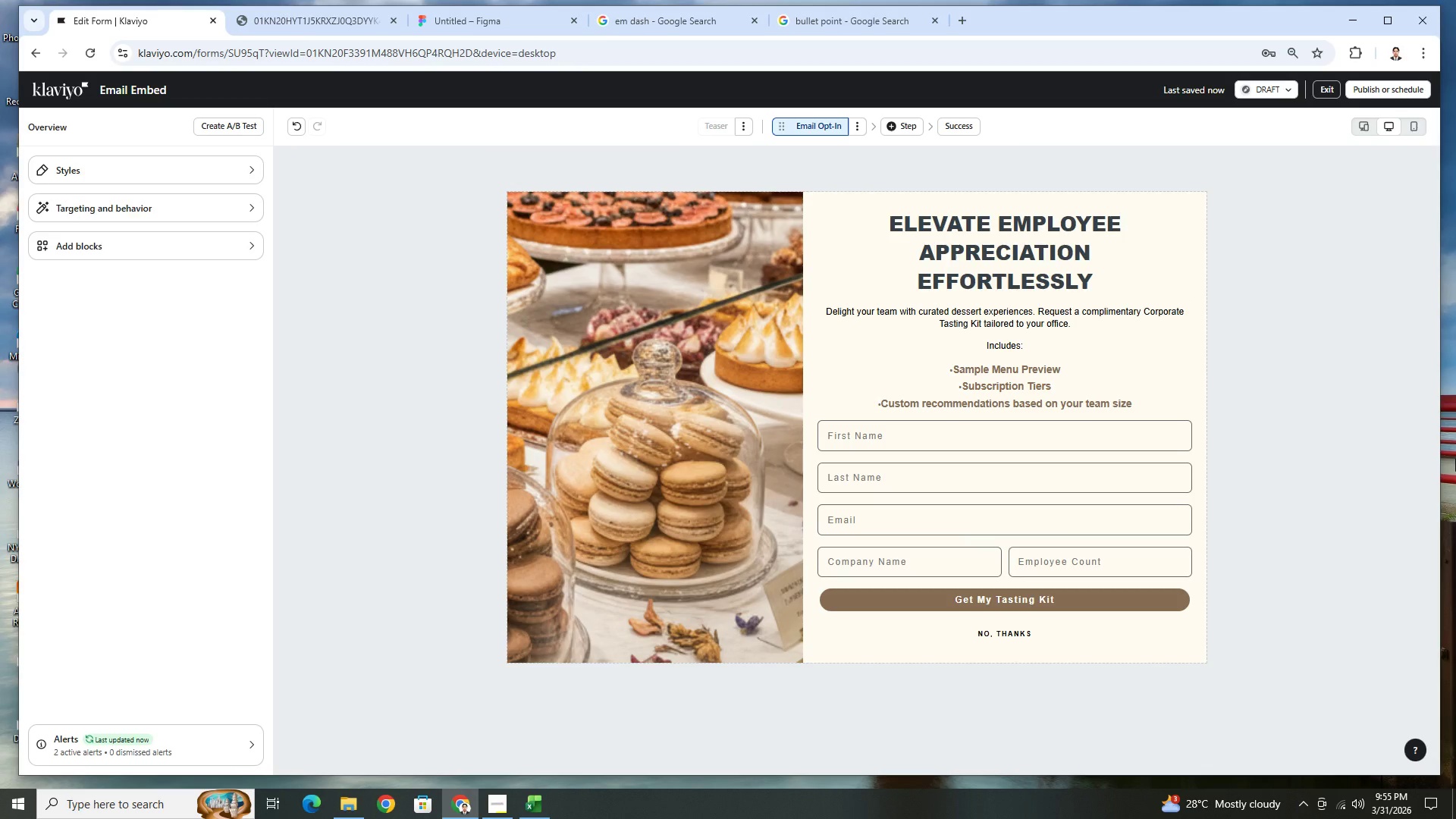 
left_click([217, 240])
 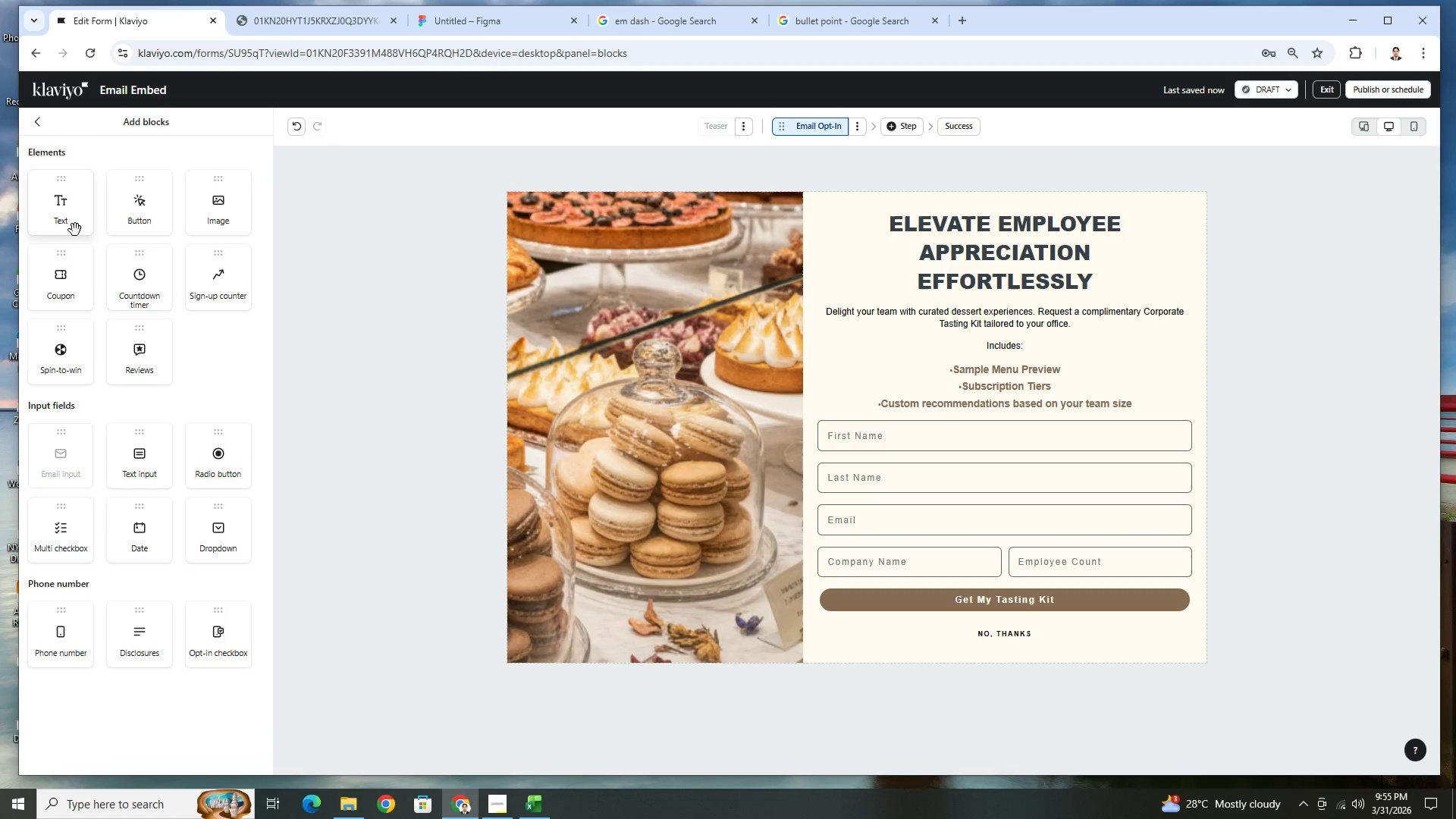 
left_click_drag(start_coordinate=[77, 280], to_coordinate=[1005, 408])
 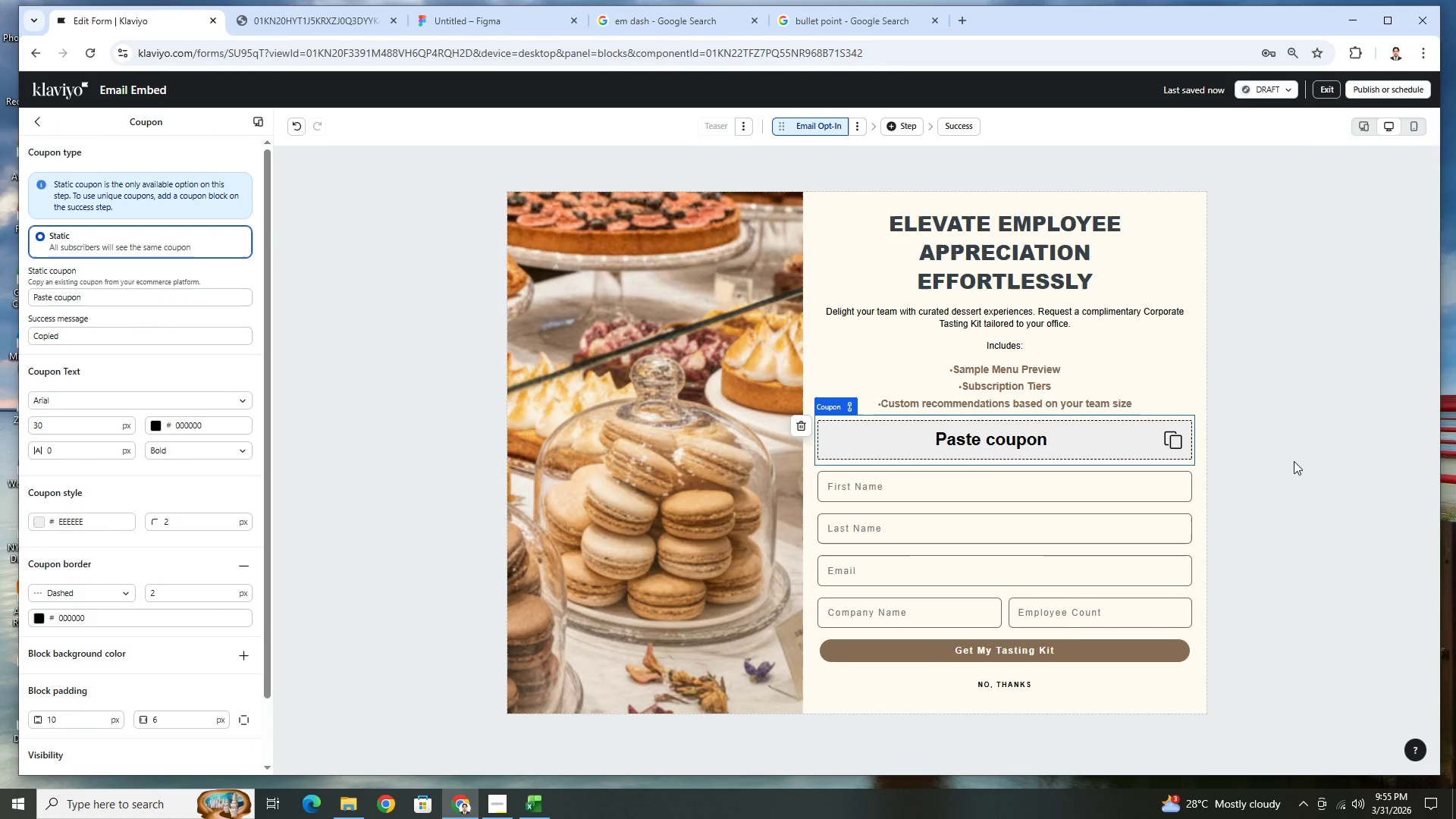 
wait(5.44)
 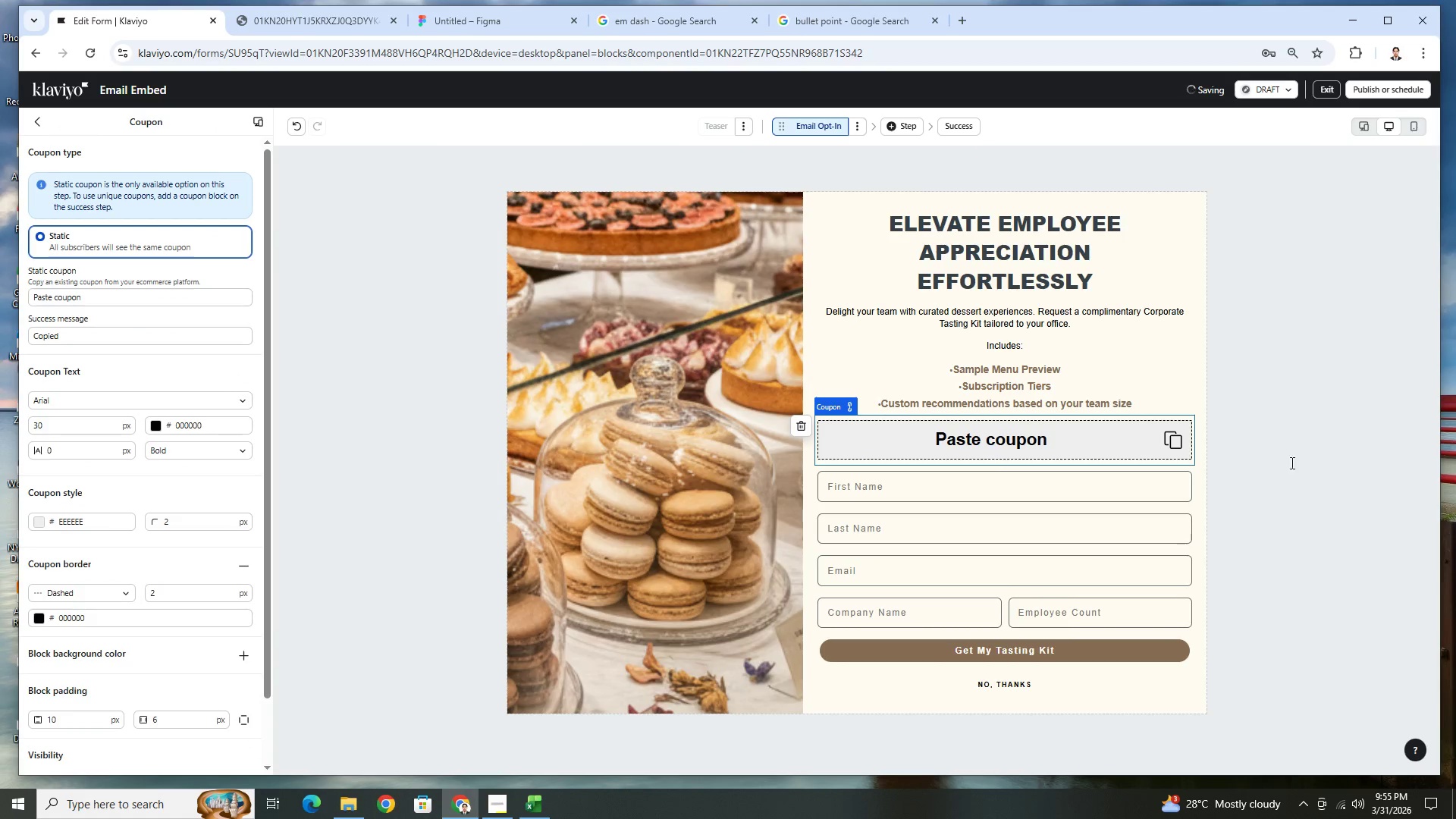 
left_click([1294, 461])
 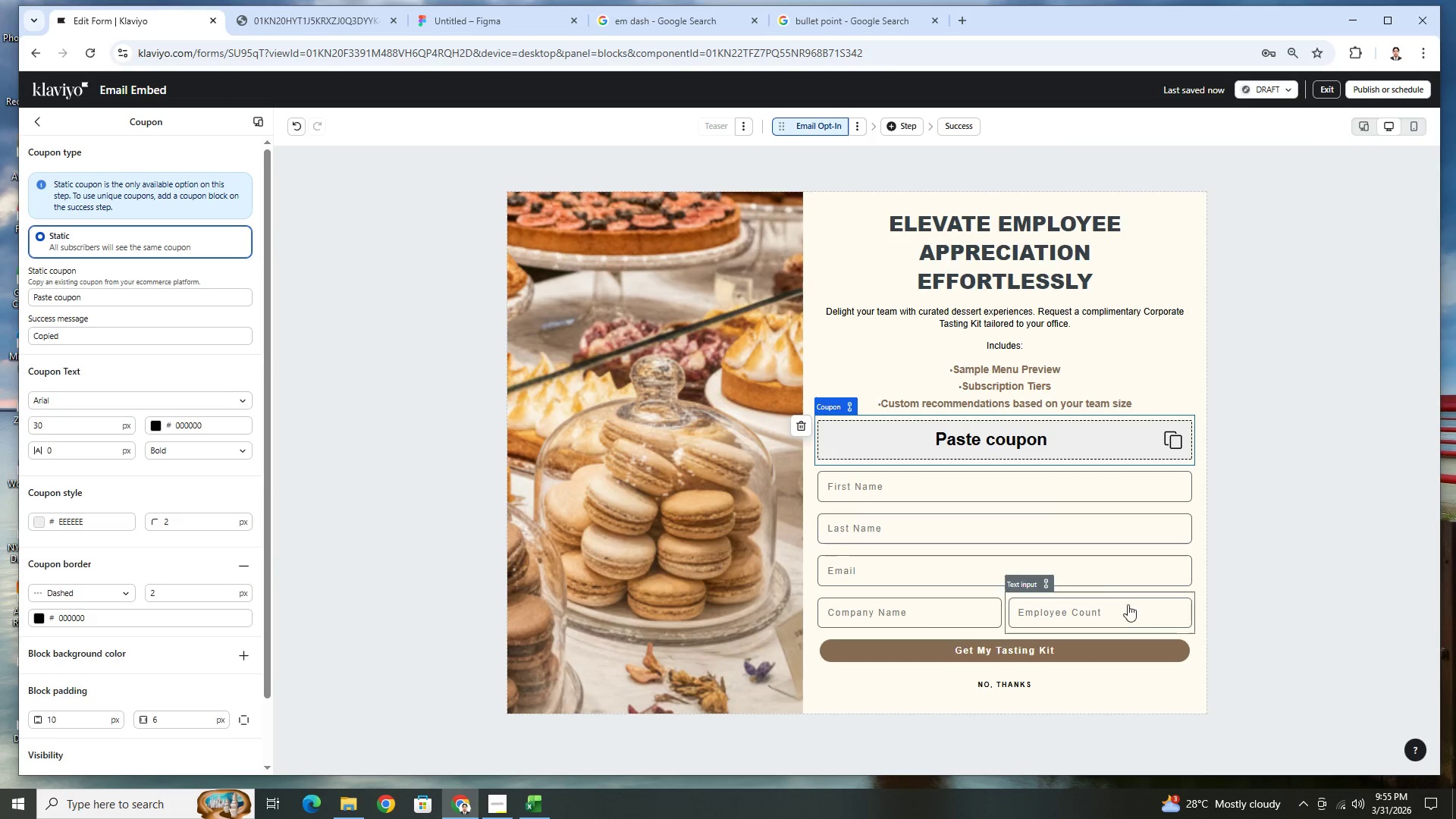 
wait(9.53)
 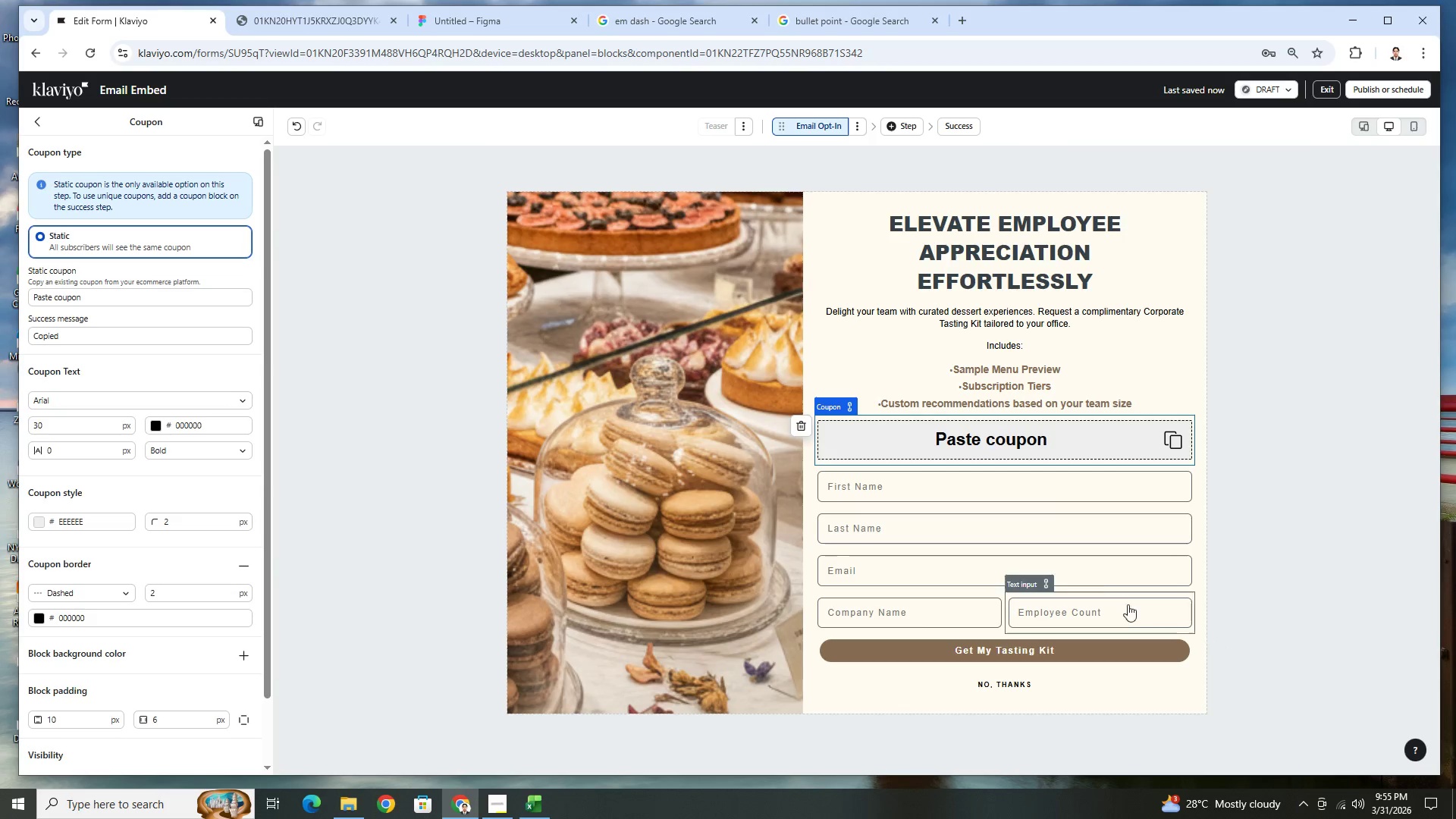 
left_click([1149, 444])